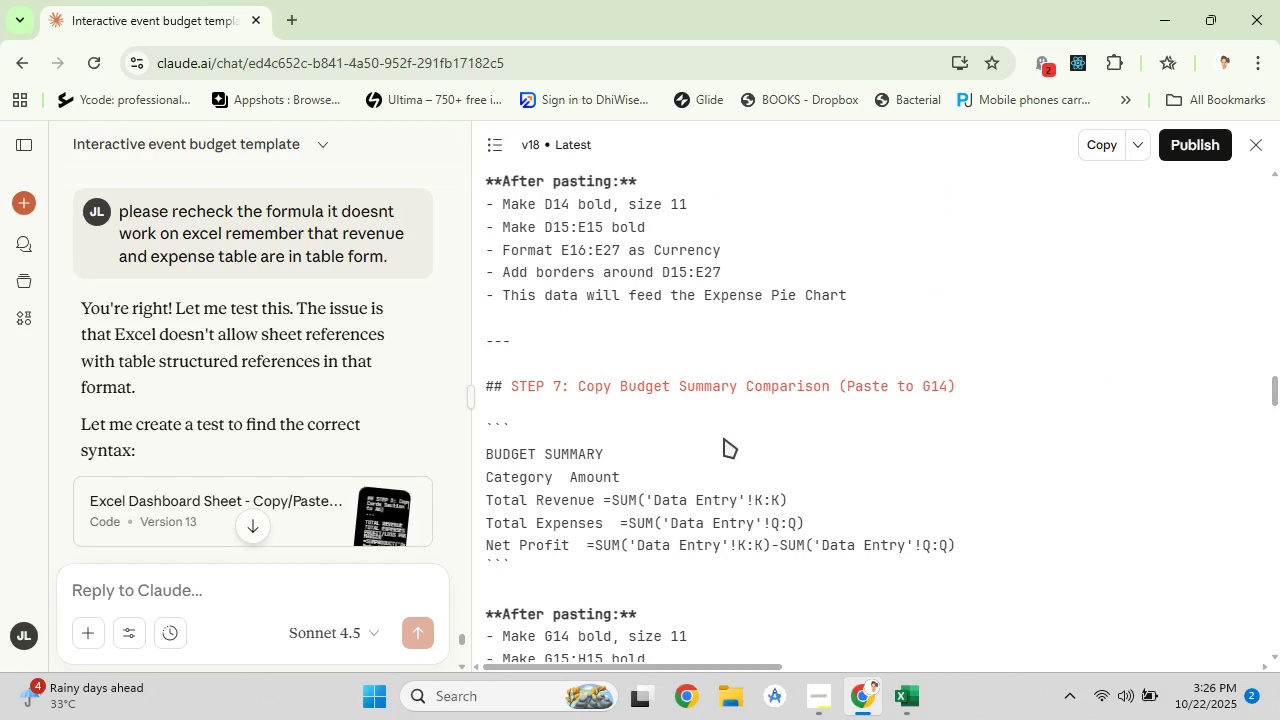 
scroll: coordinate [721, 437], scroll_direction: down, amount: 1.0
 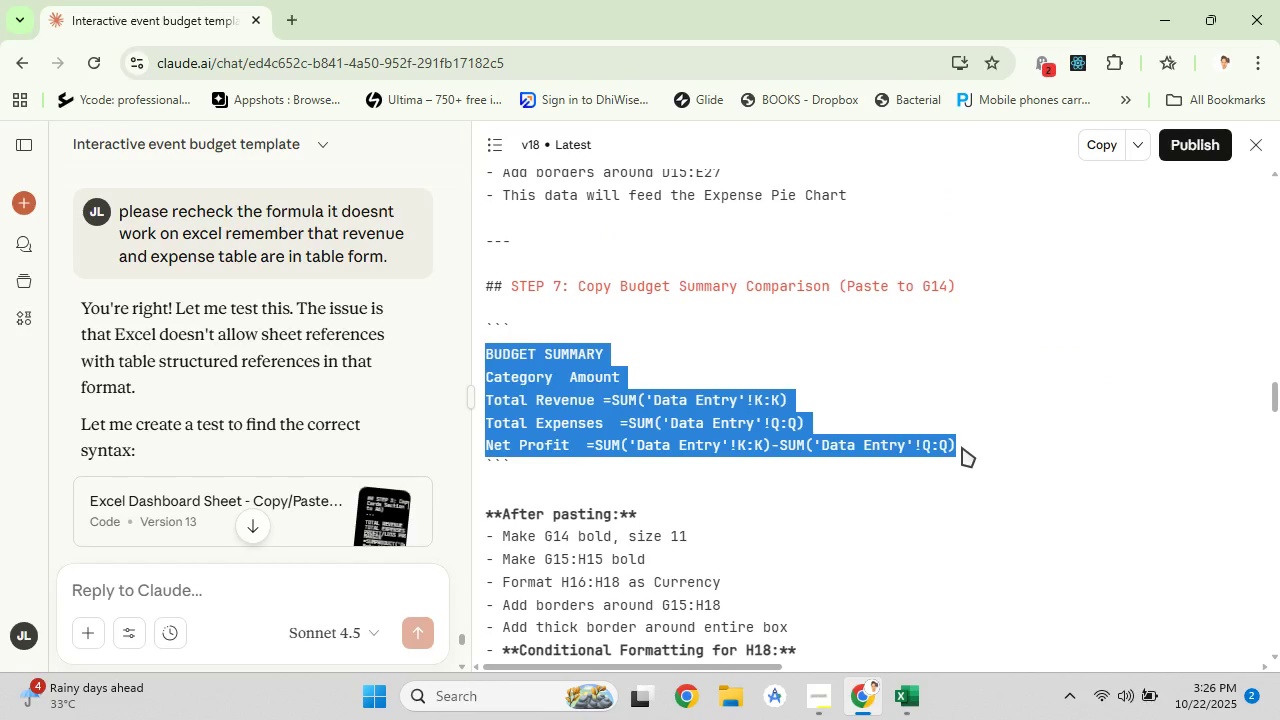 
right_click([739, 424])
 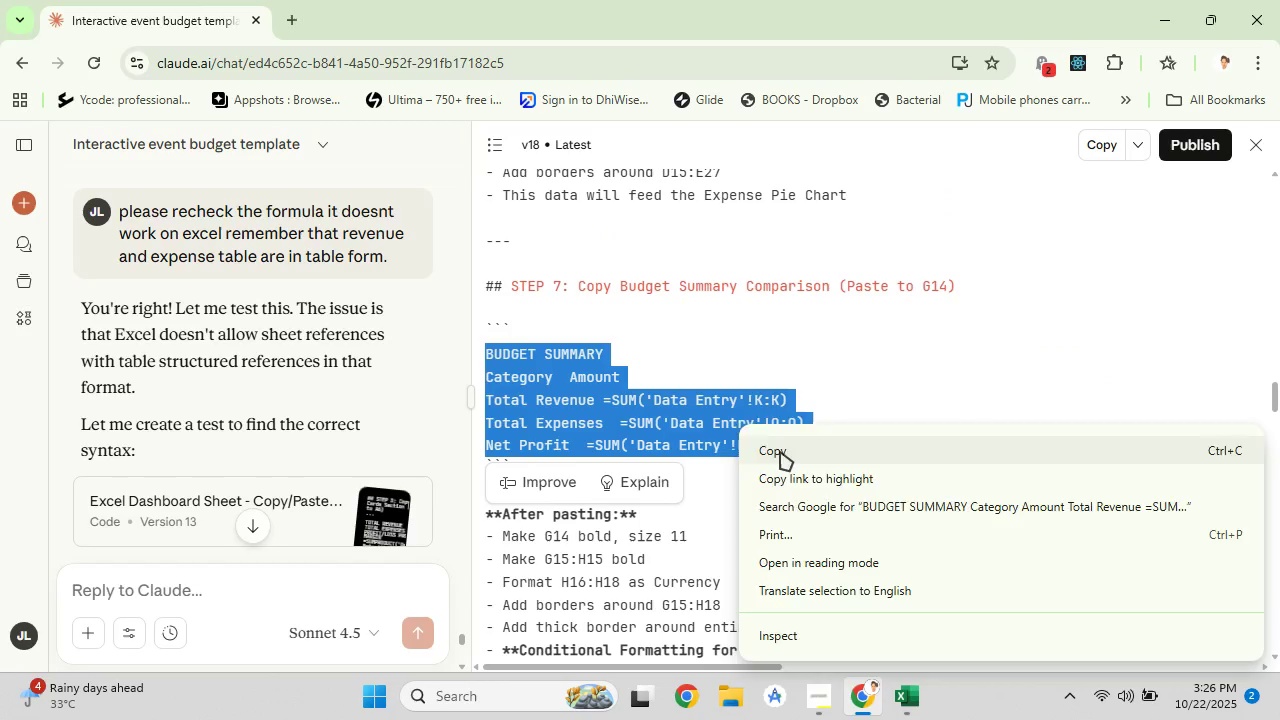 
left_click([780, 451])
 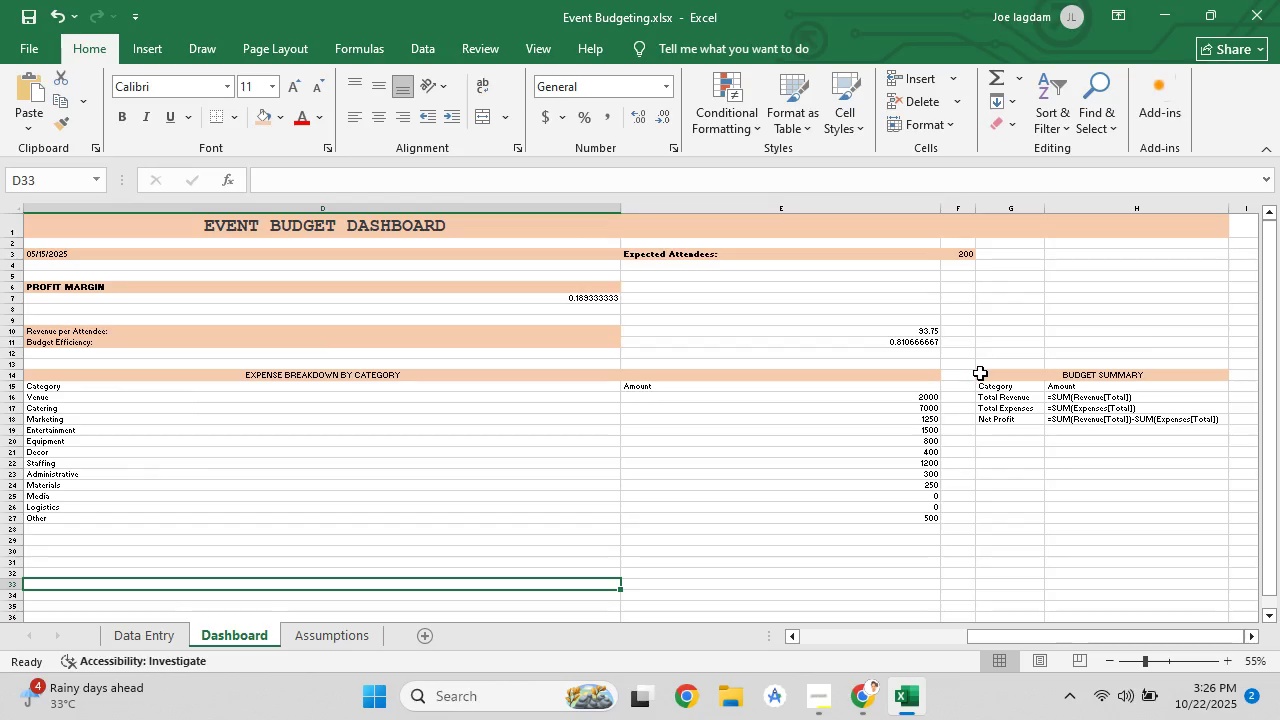 
left_click([980, 373])
 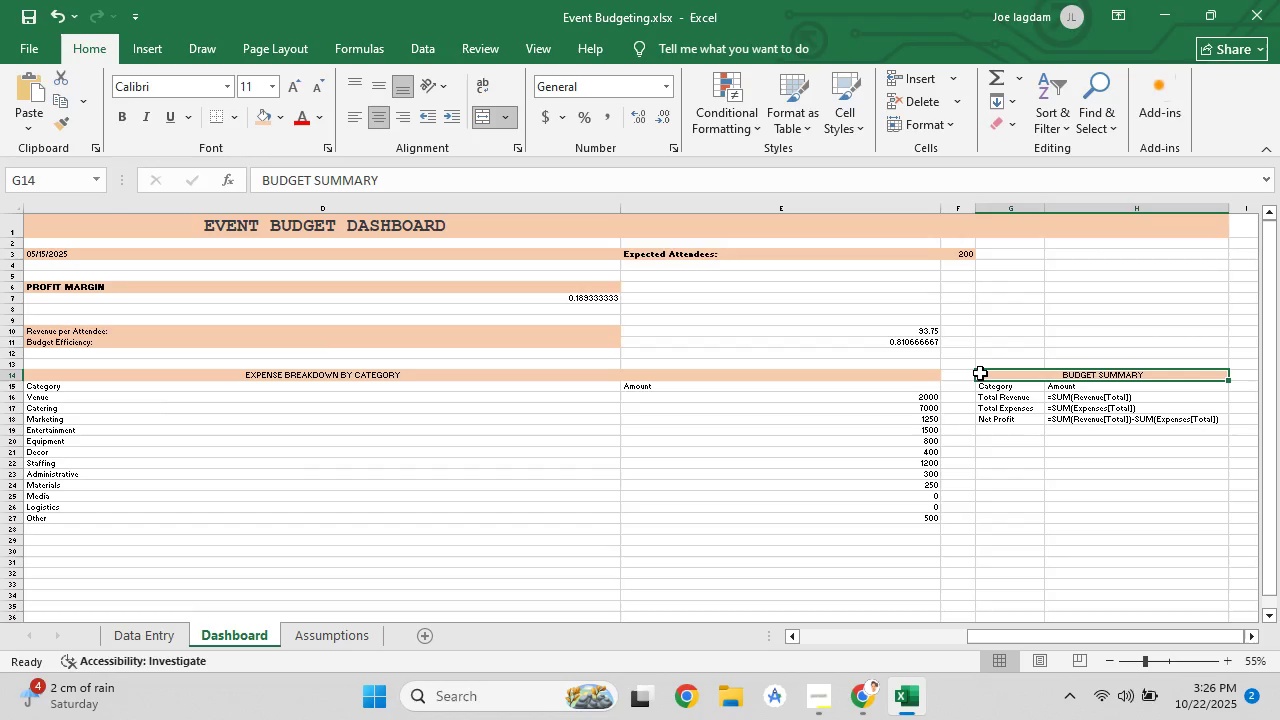 
right_click([980, 373])
 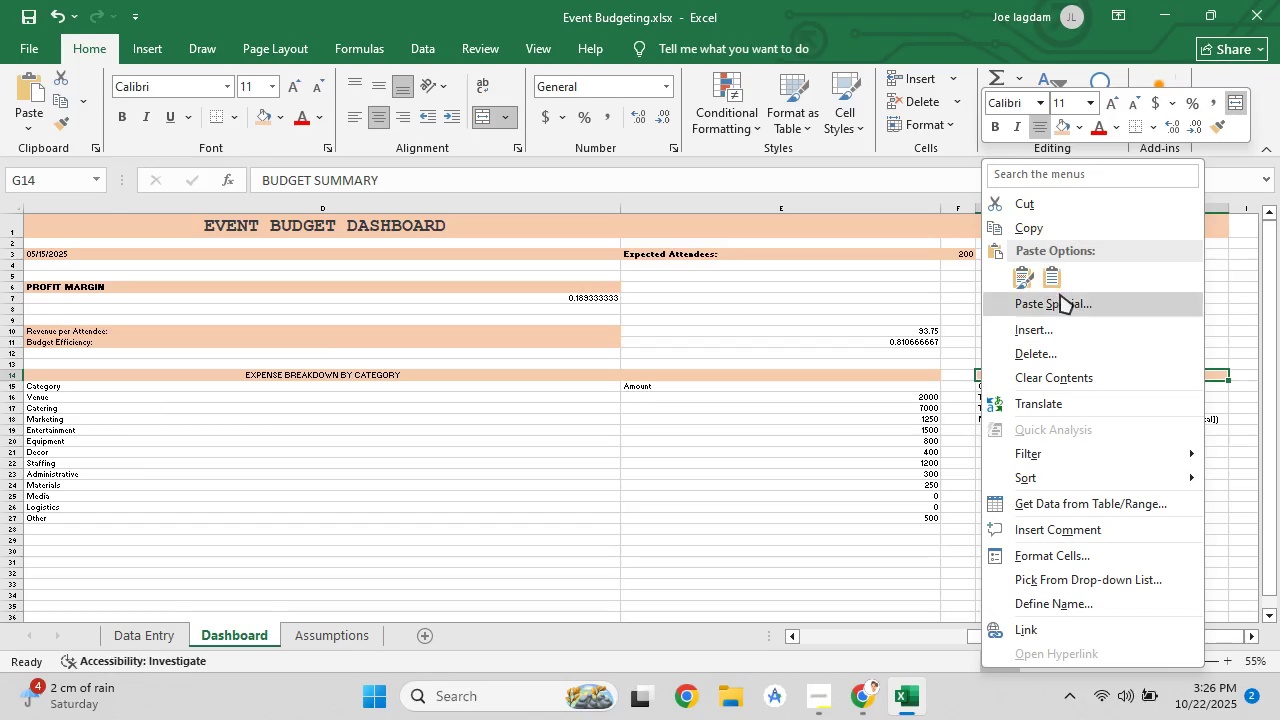 
left_click([1060, 294])
 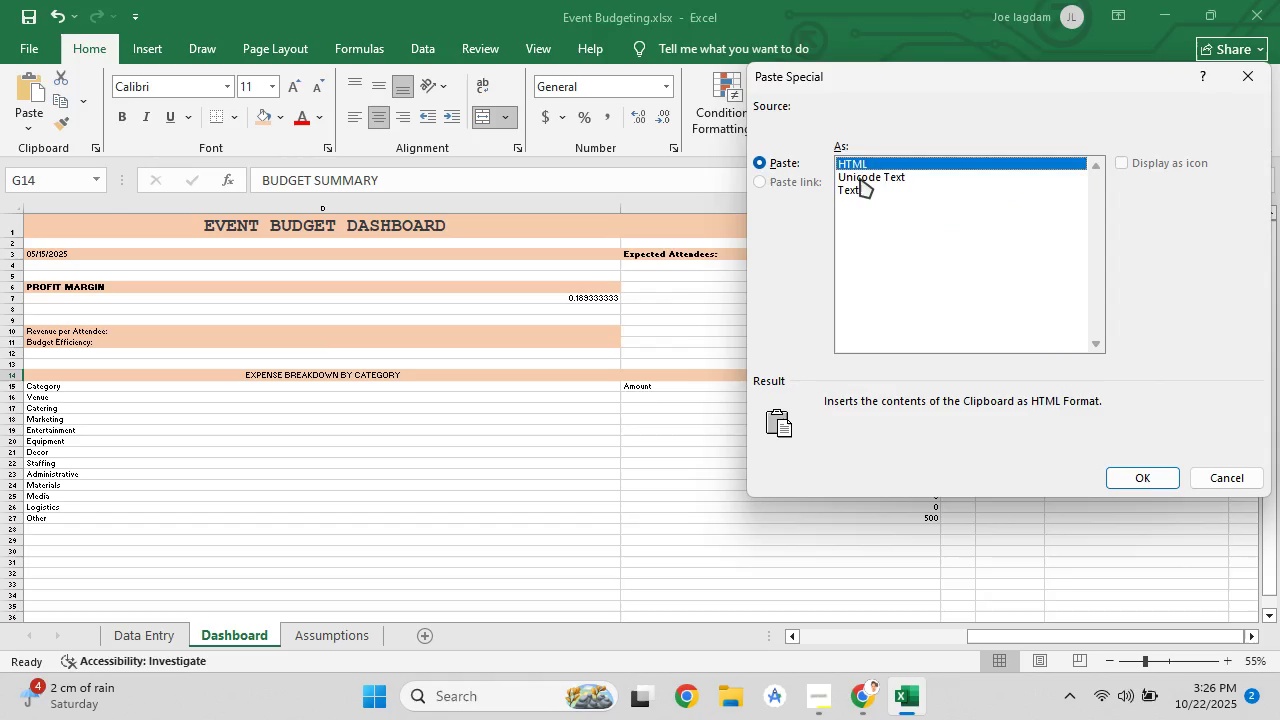 
left_click([860, 178])
 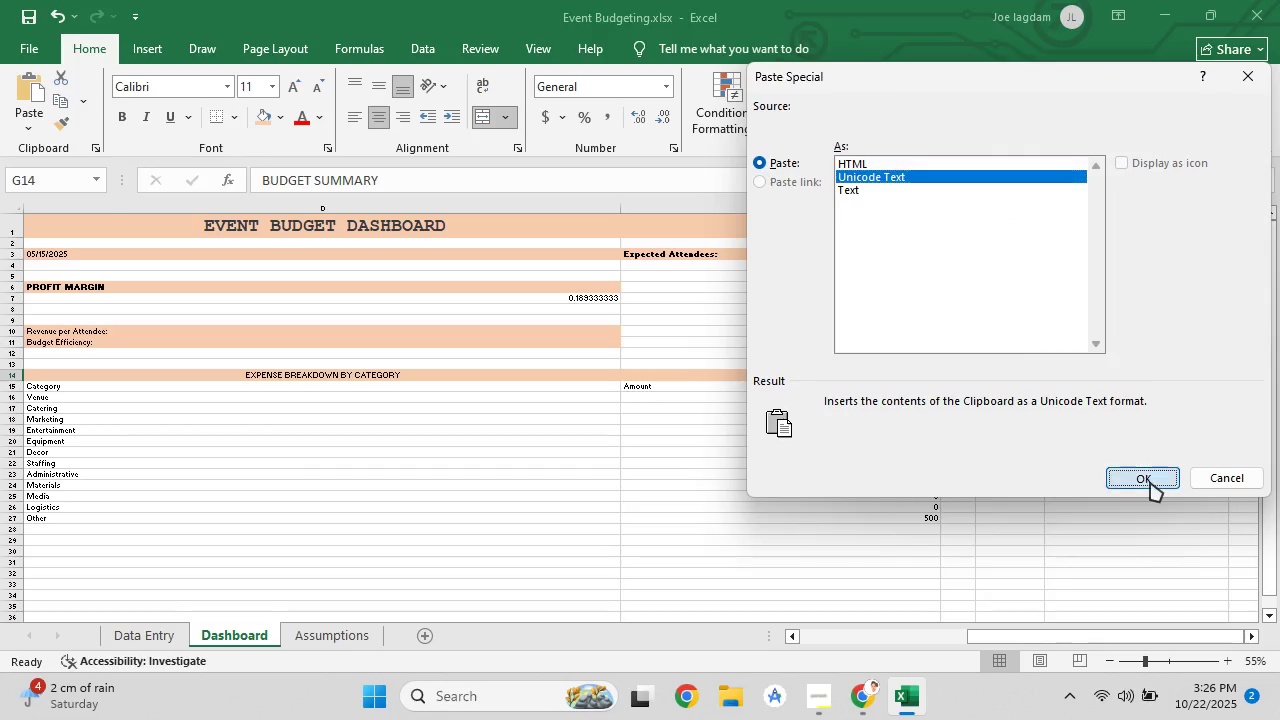 
left_click([1150, 482])
 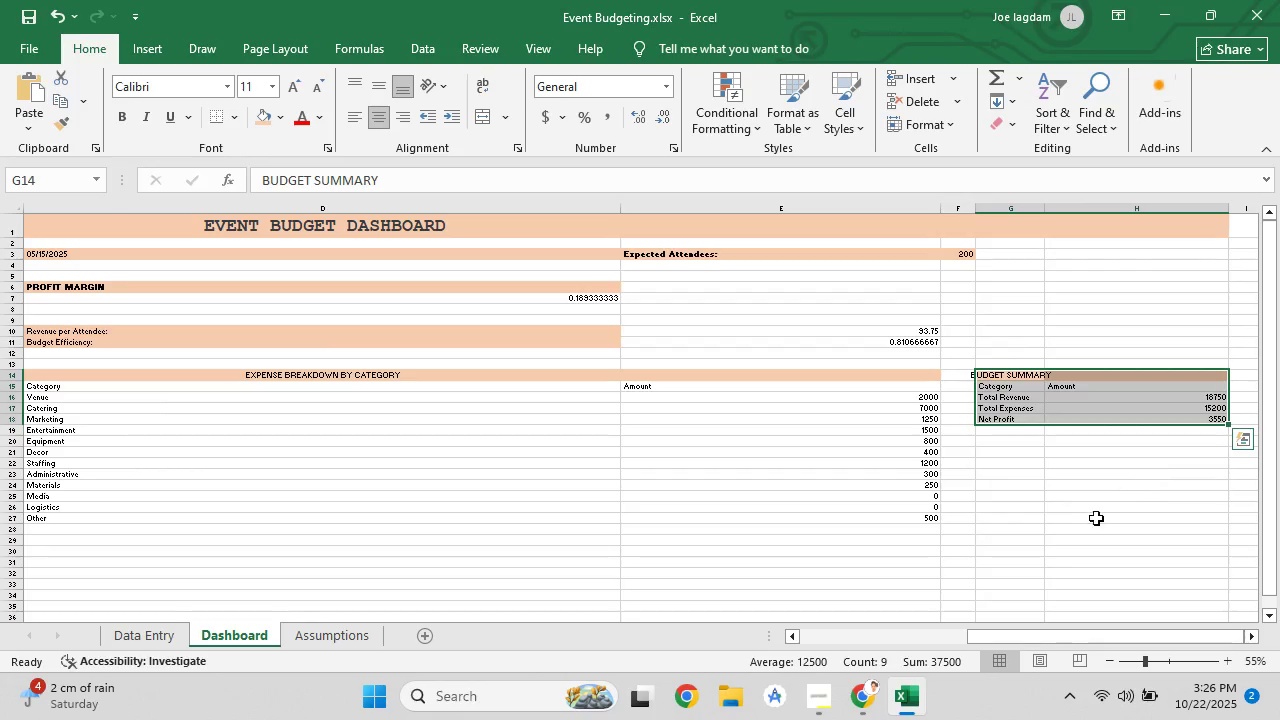 
left_click([1095, 520])
 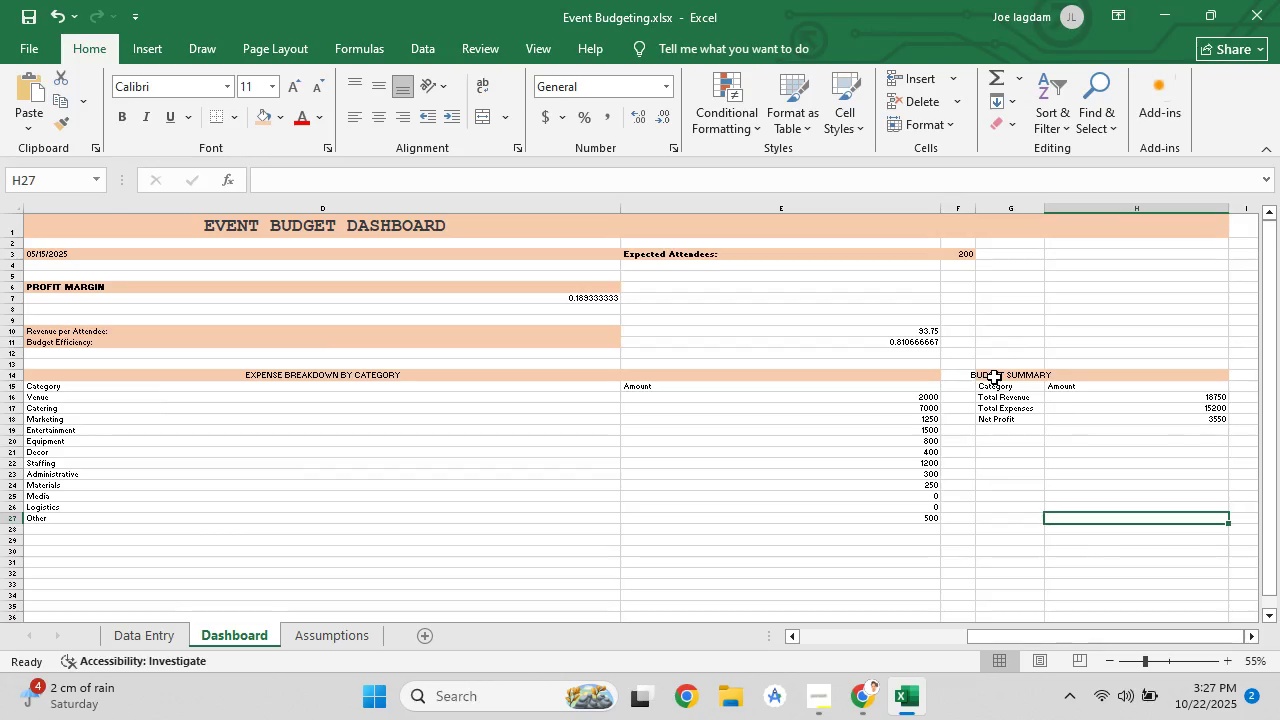 
double_click([994, 377])
 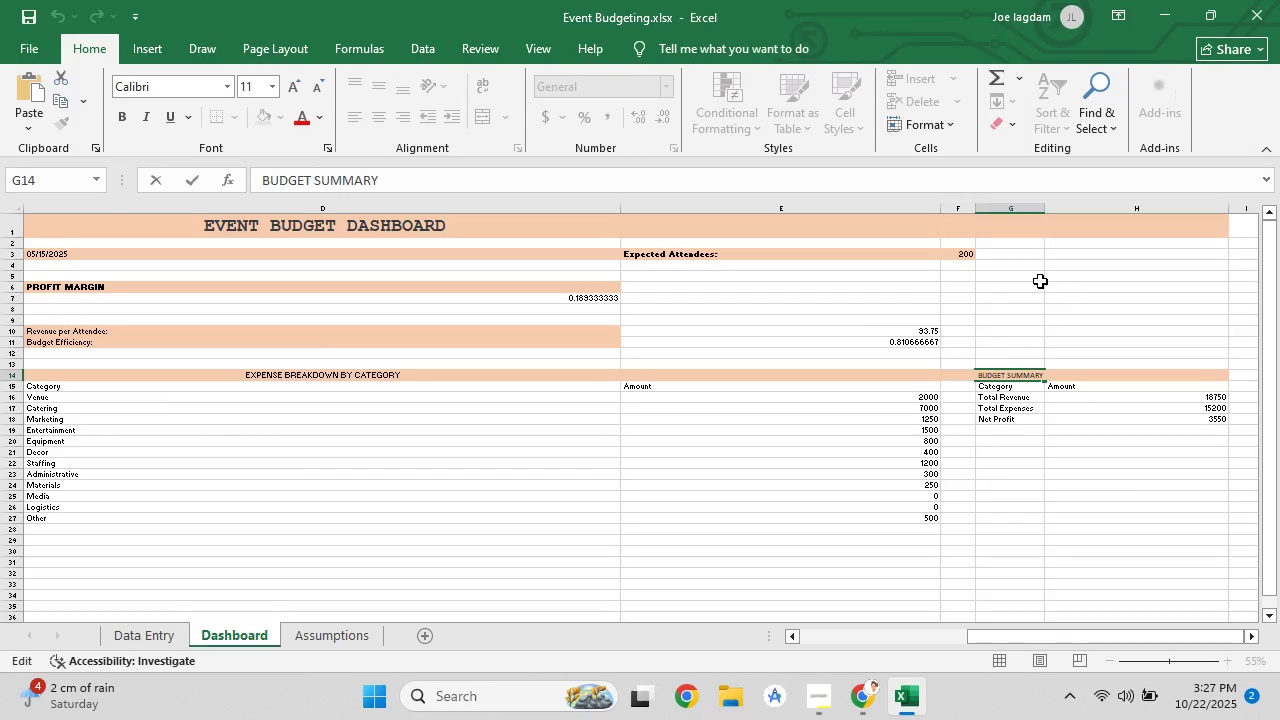 
left_click([1040, 281])
 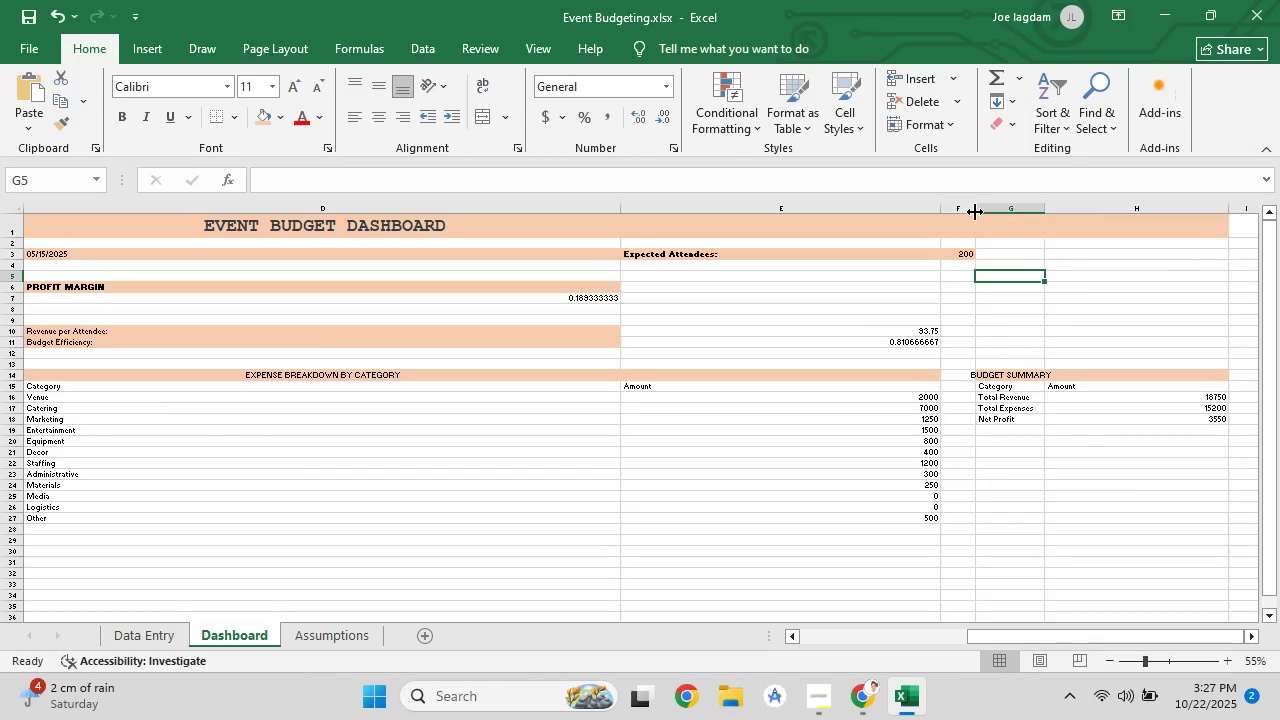 
double_click([975, 212])
 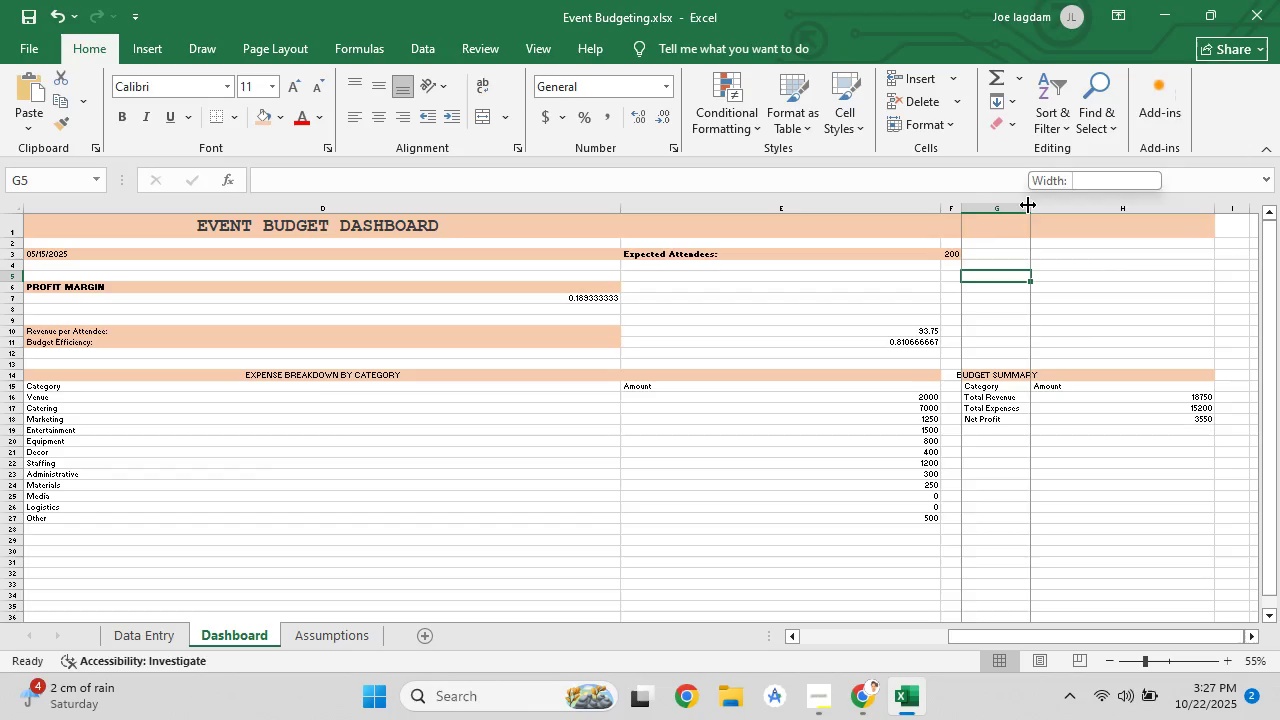 
double_click([1028, 205])
 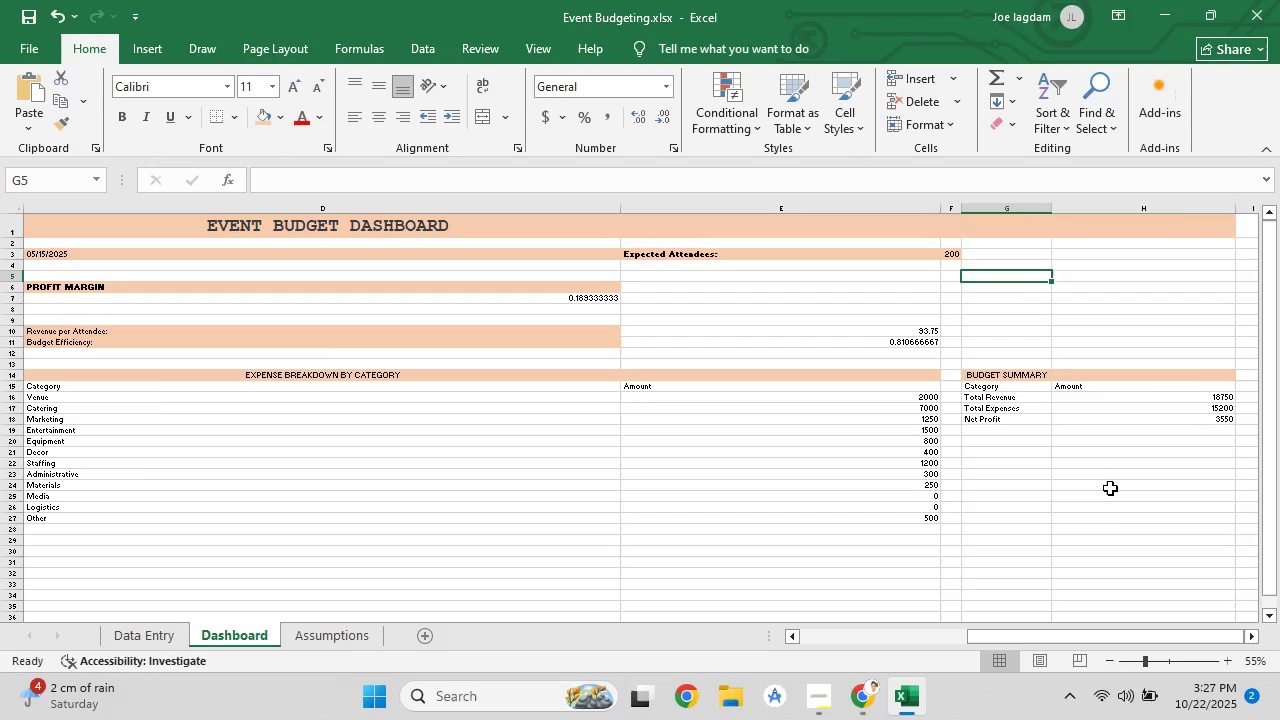 
left_click([1110, 491])
 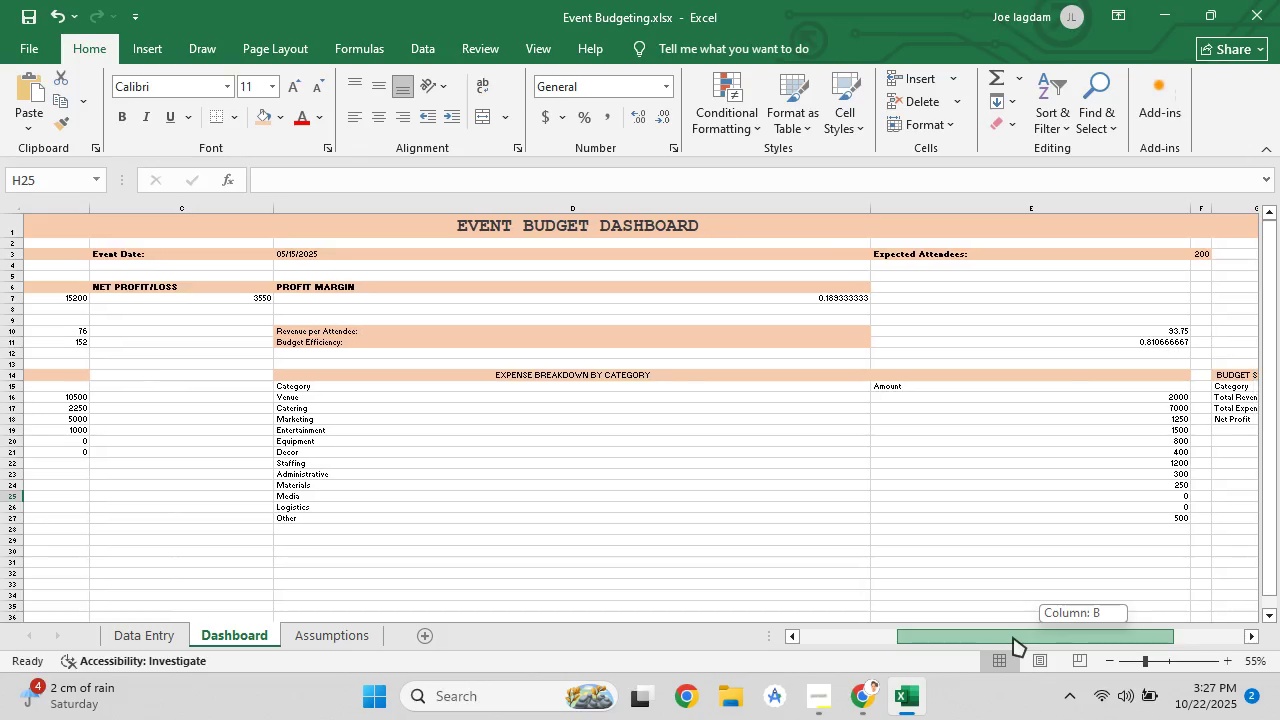 
wait(9.07)
 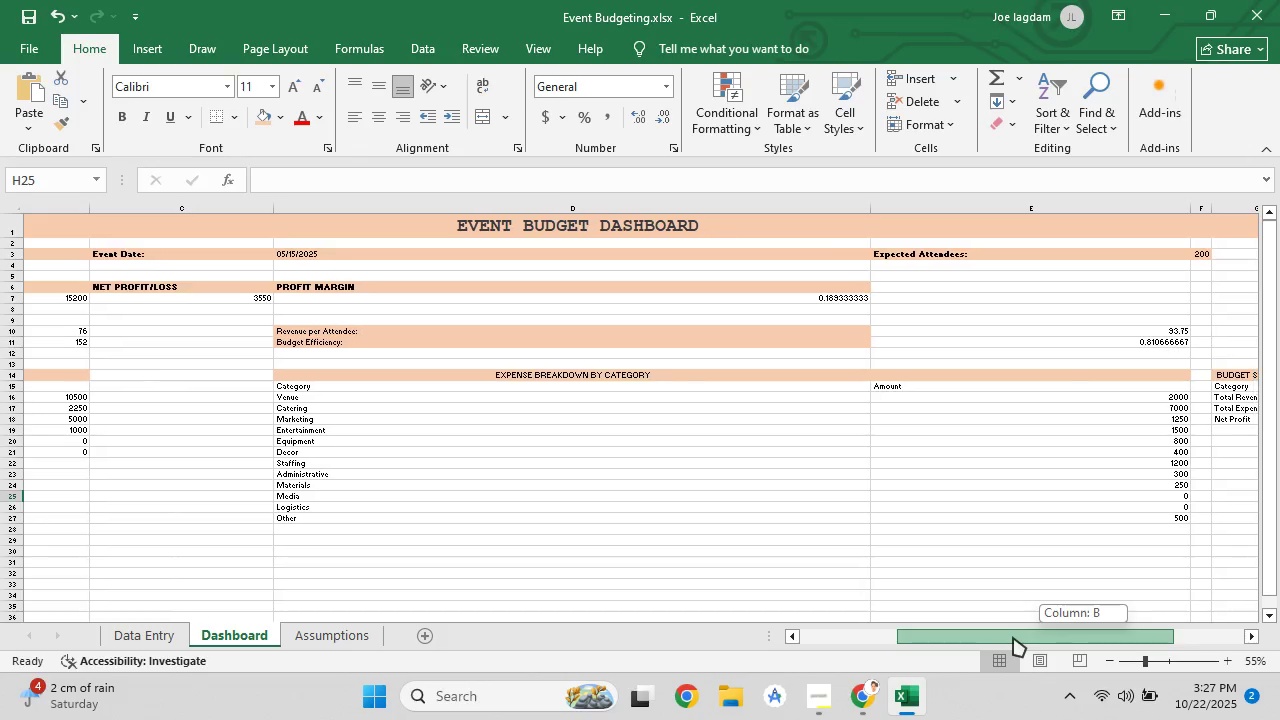 
left_click([278, 115])
 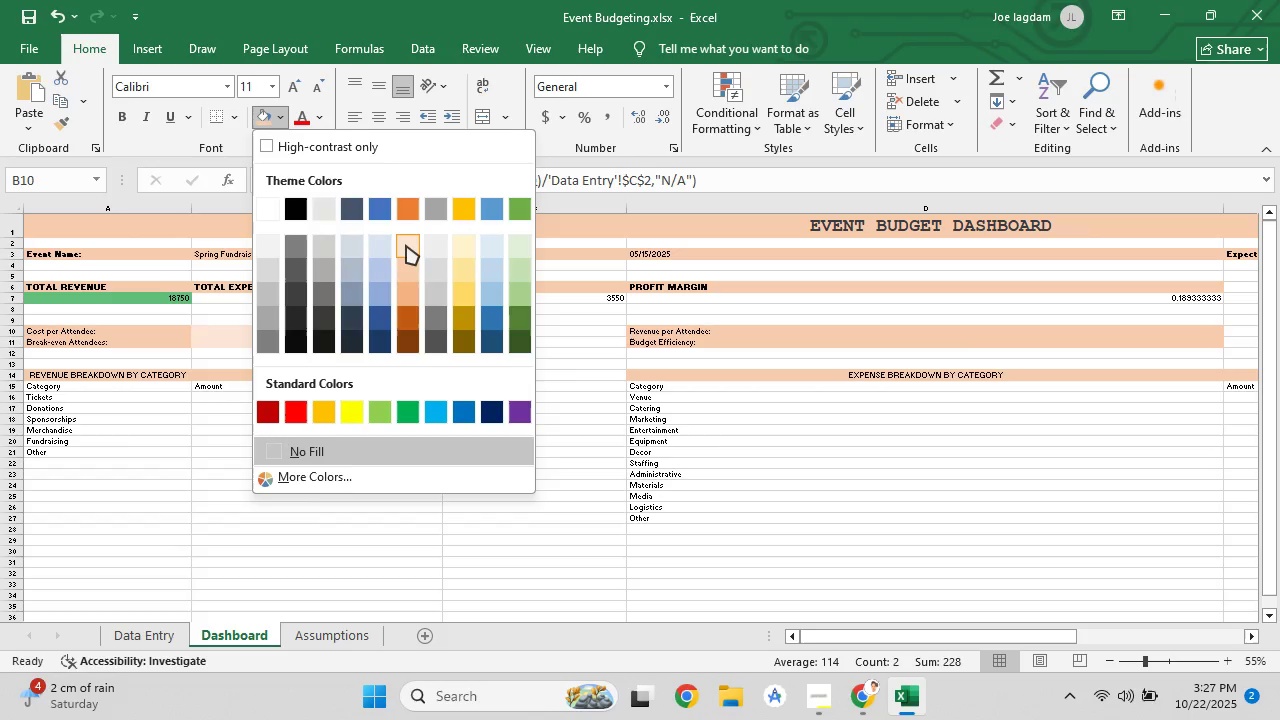 
left_click([406, 245])
 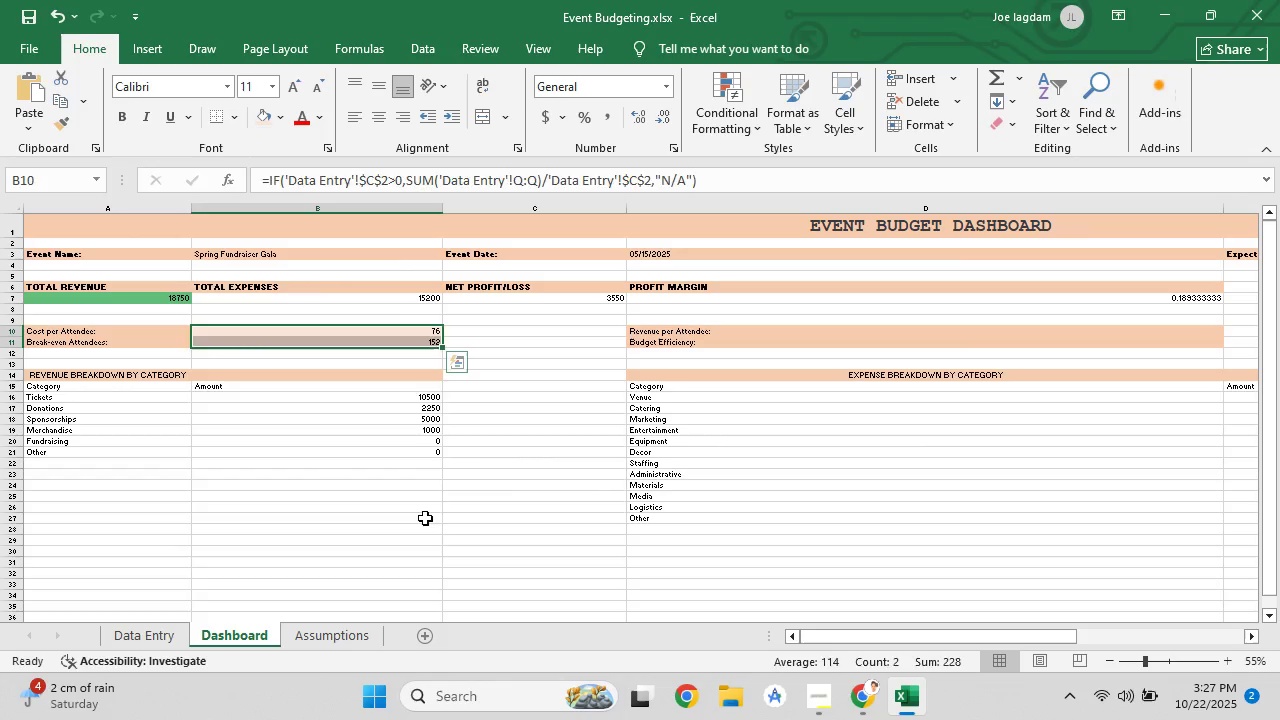 
left_click([425, 518])
 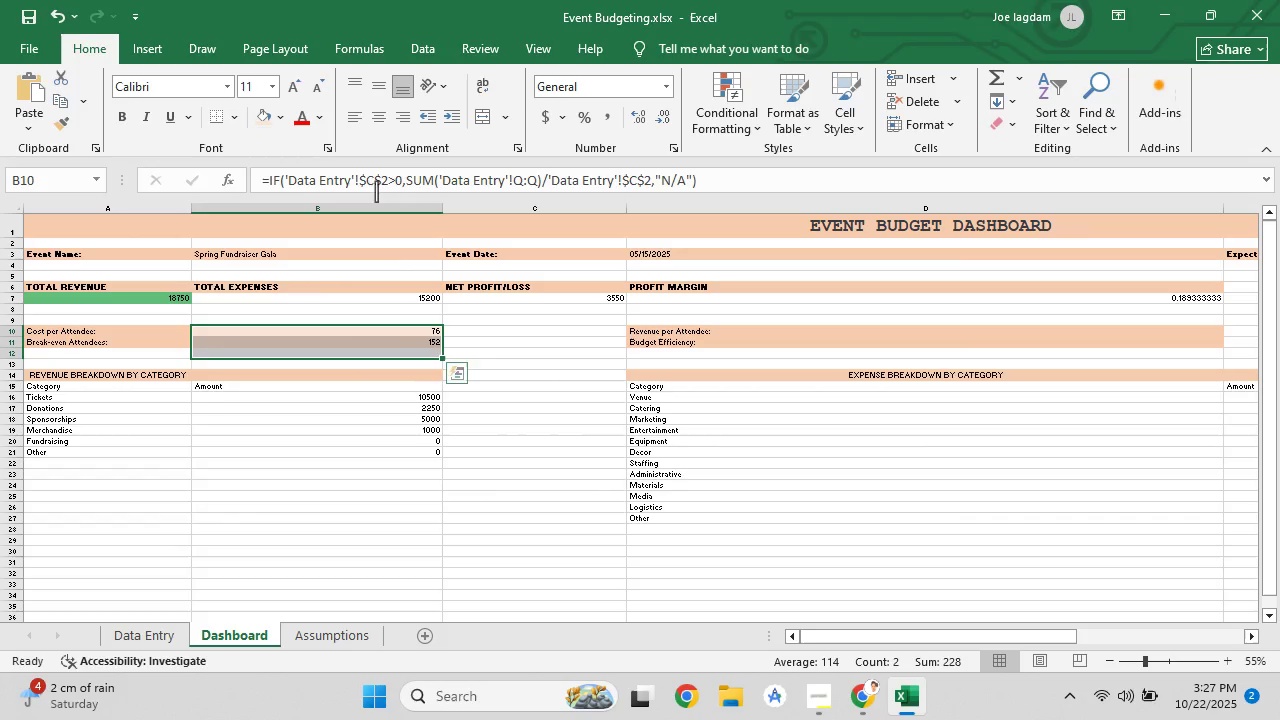 
left_click([368, 332])
 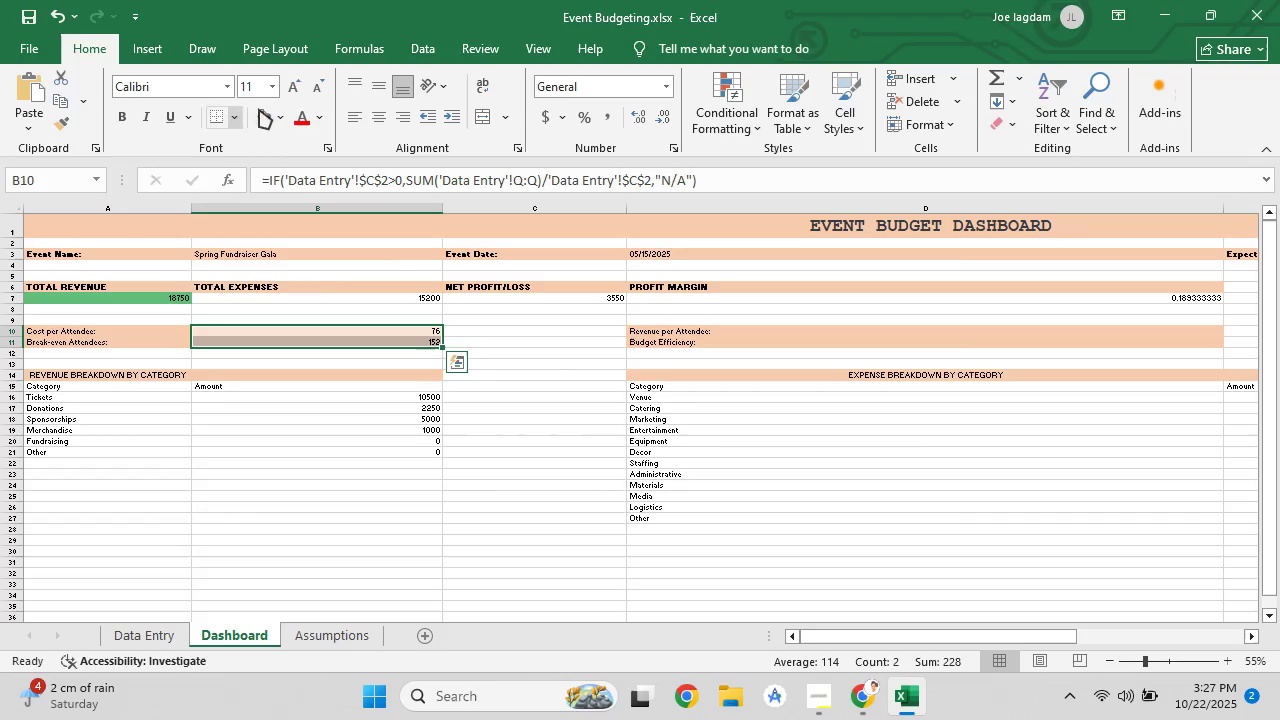 
left_click([280, 111])
 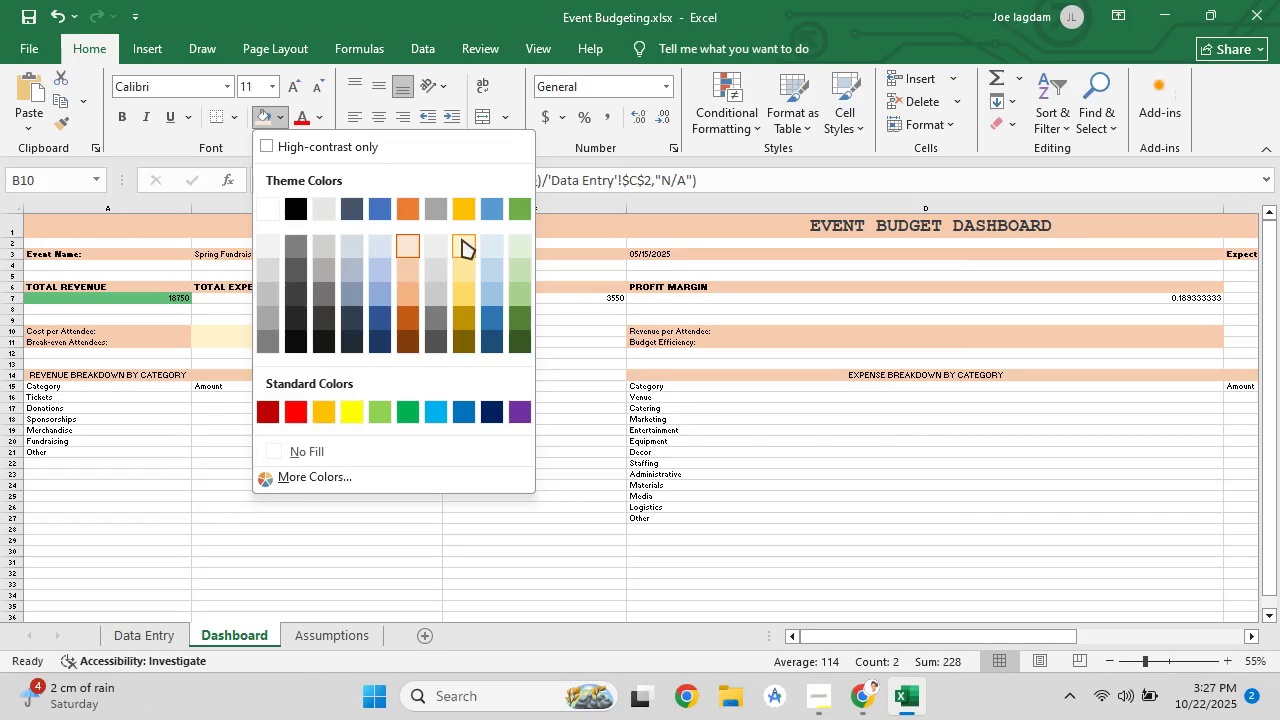 
left_click([462, 239])
 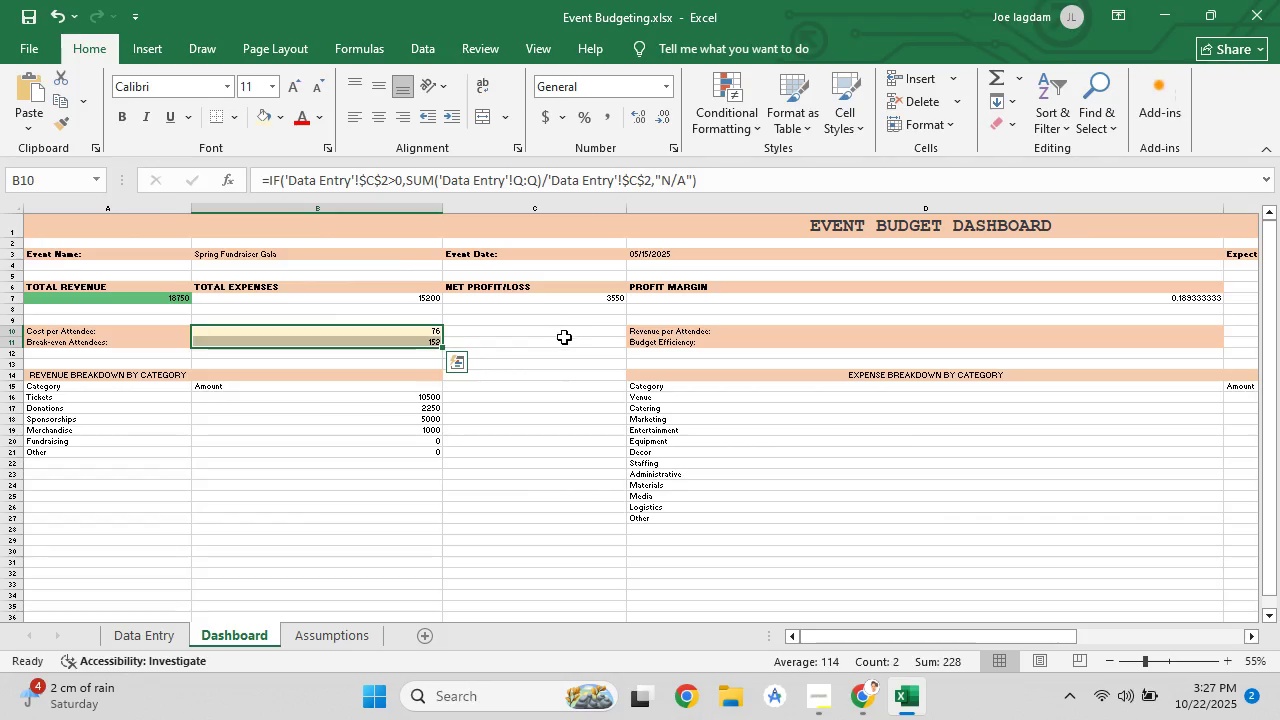 
left_click([564, 337])
 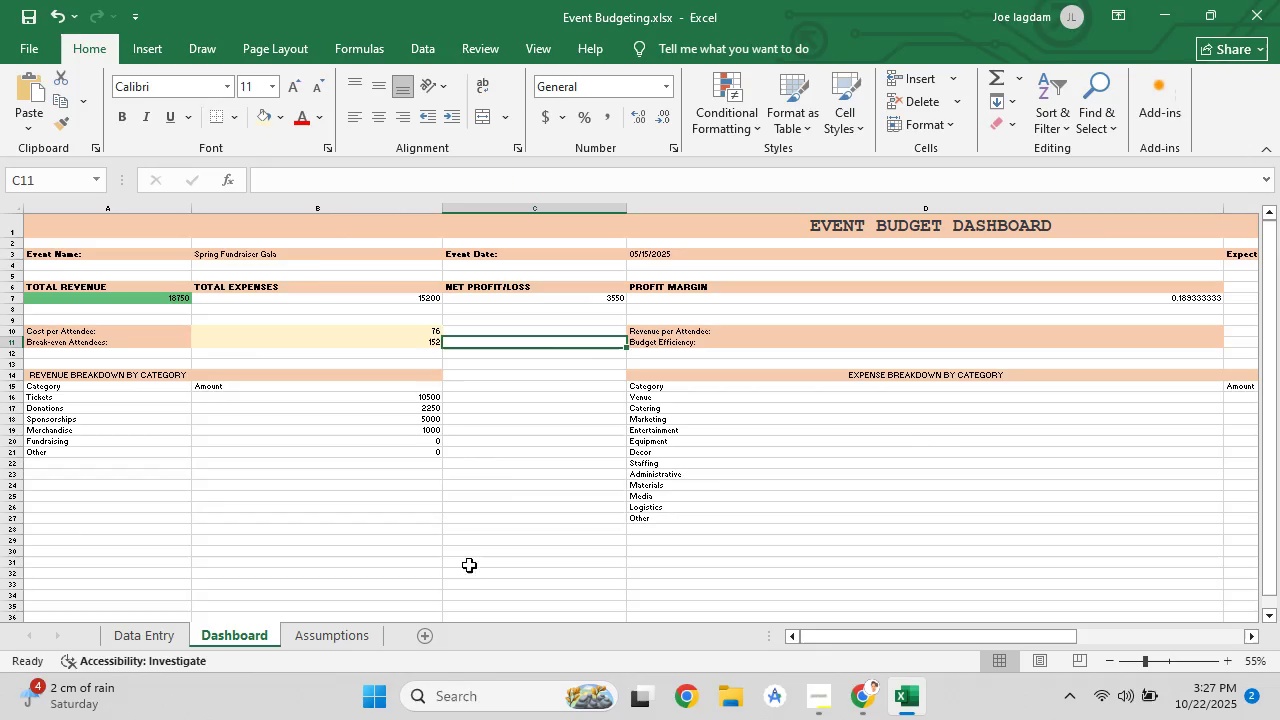 
left_click([469, 565])
 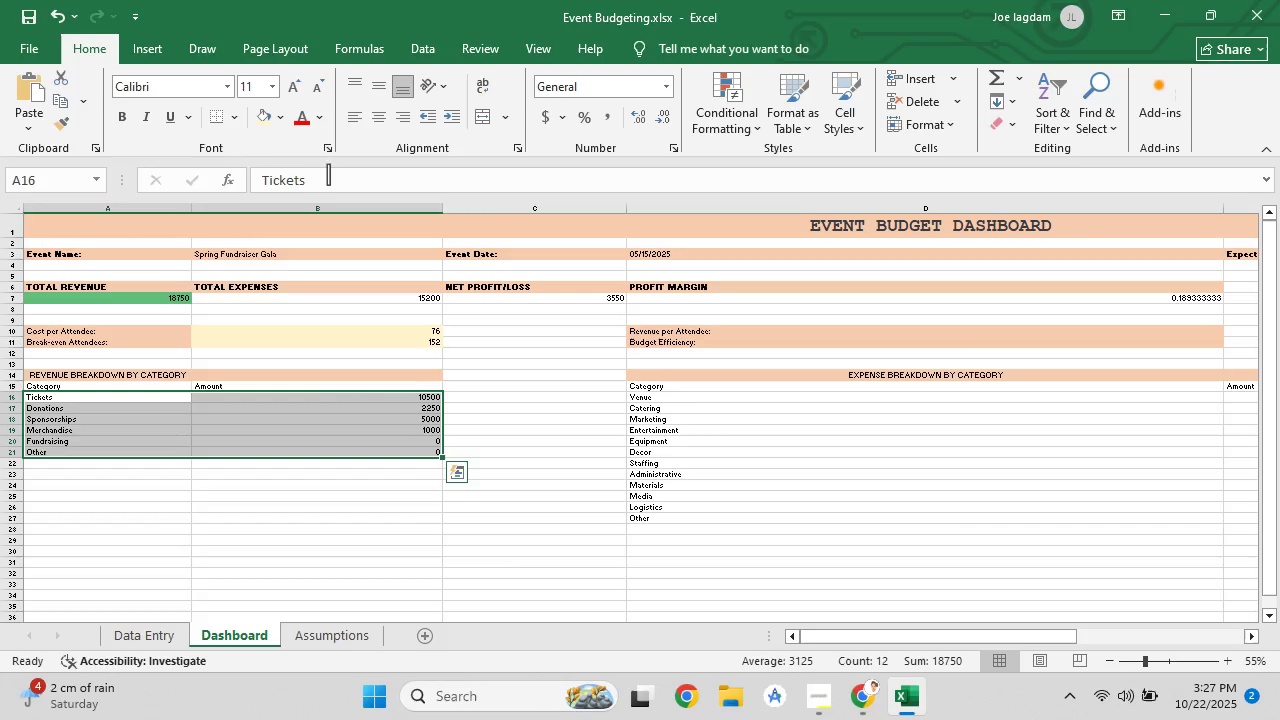 
wait(5.81)
 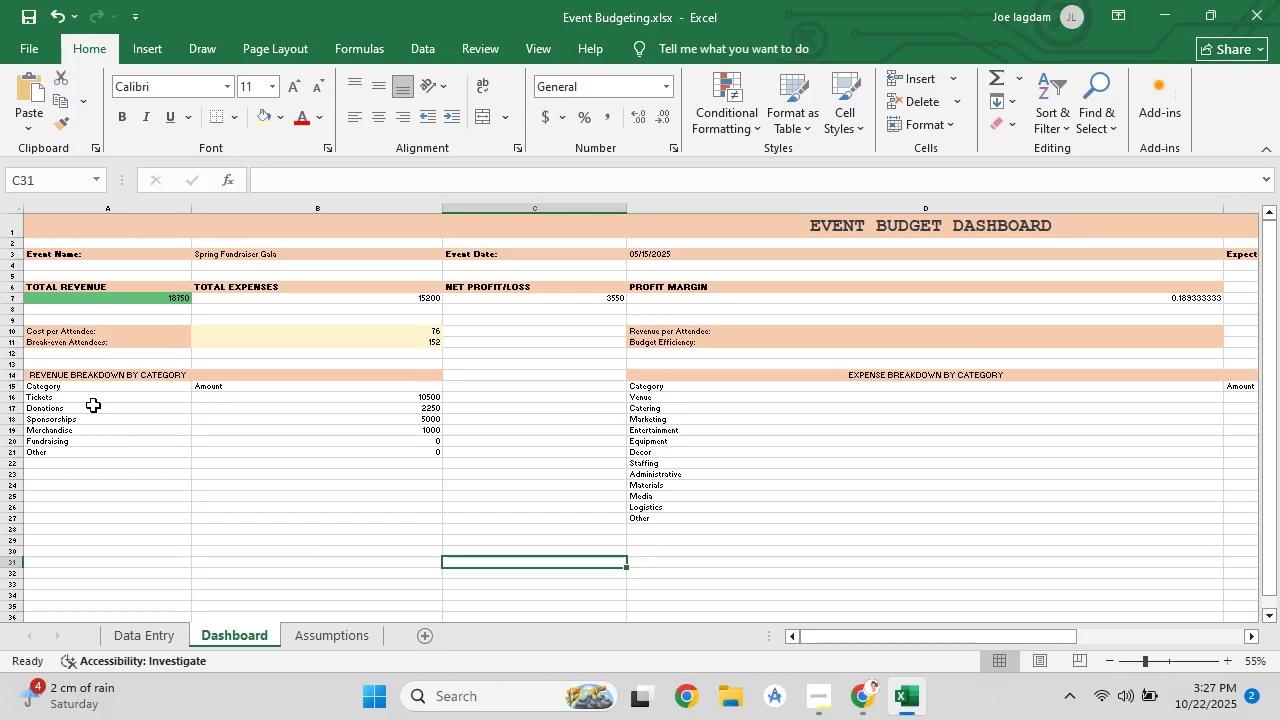 
left_click([279, 120])
 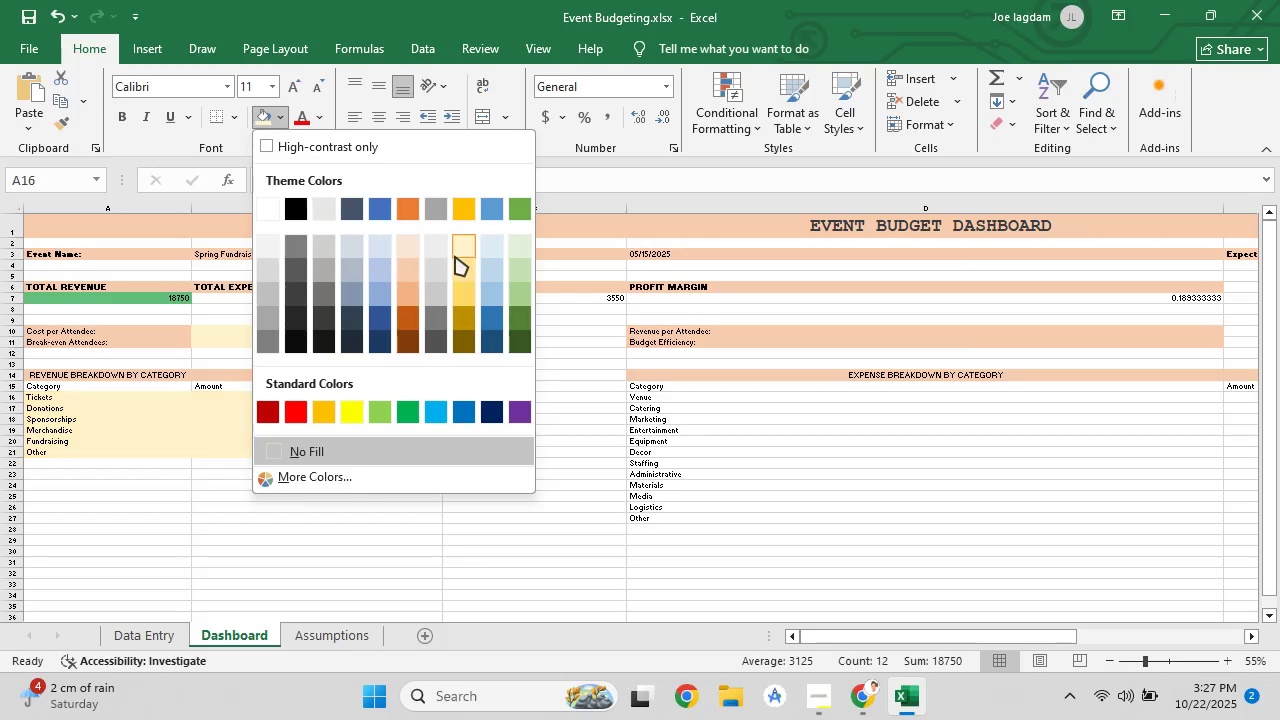 
left_click([455, 256])
 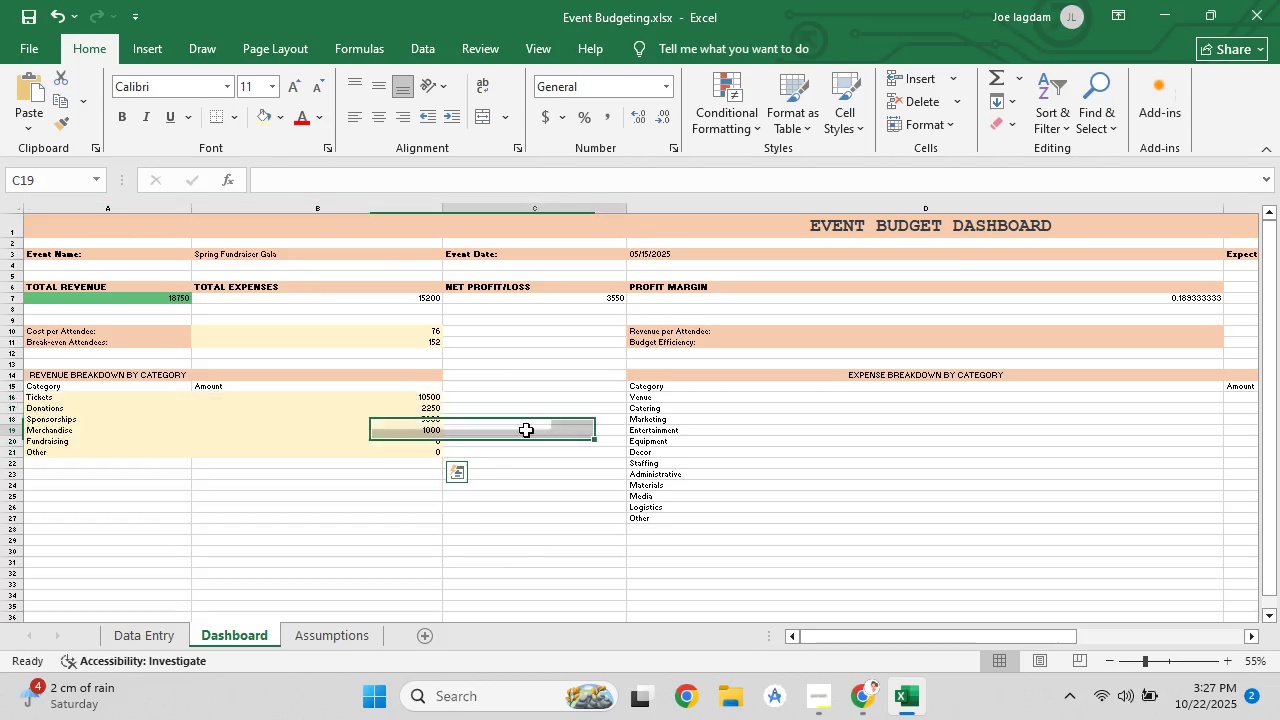 
left_click([524, 431])
 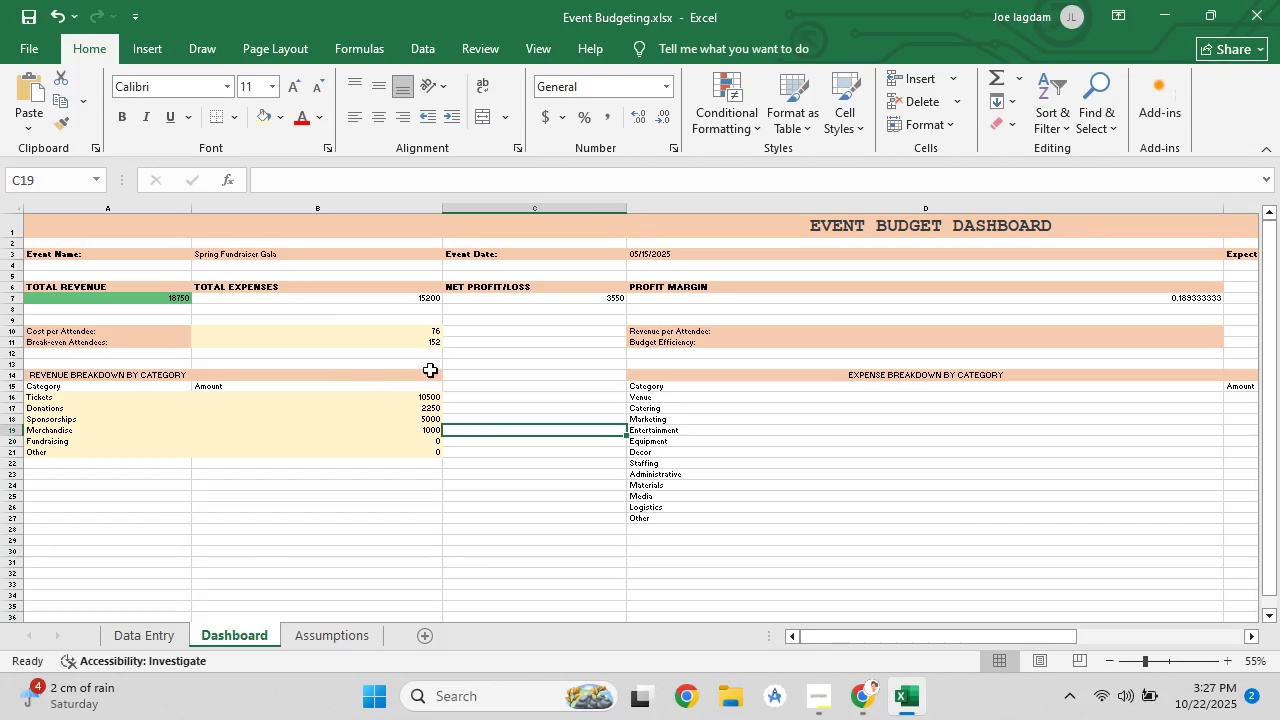 
left_click([544, 343])
 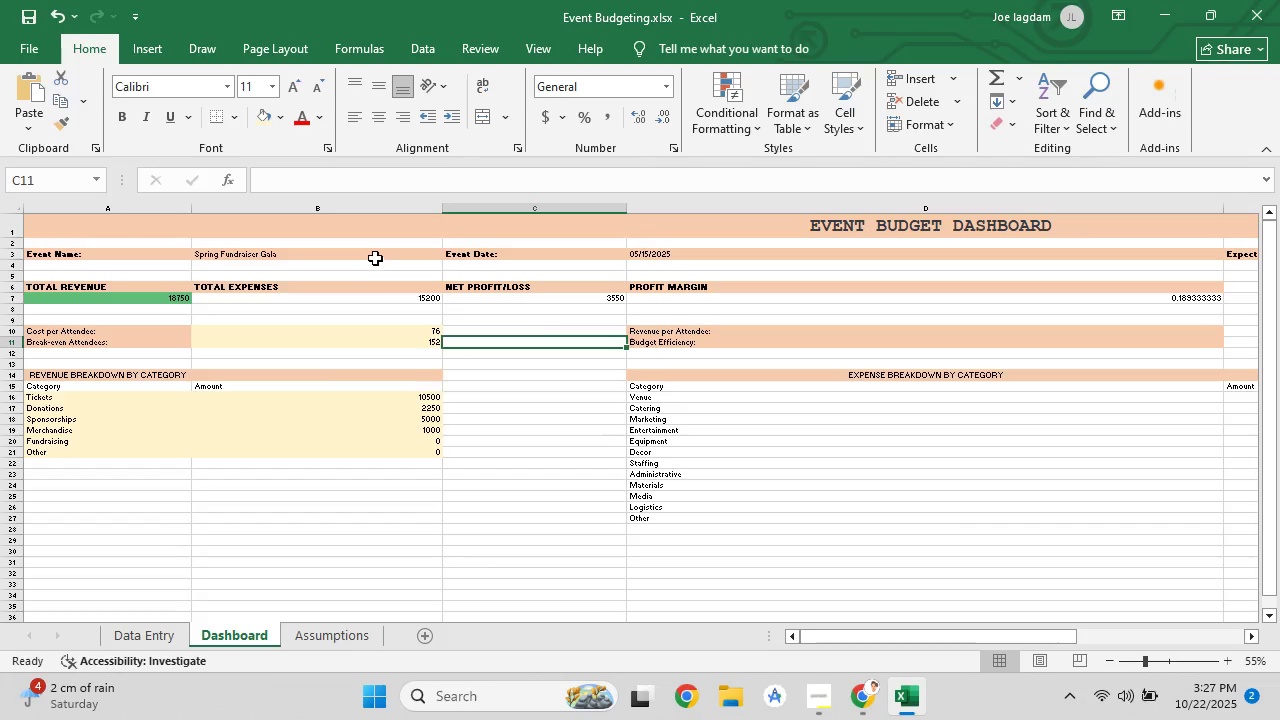 
left_click([375, 258])
 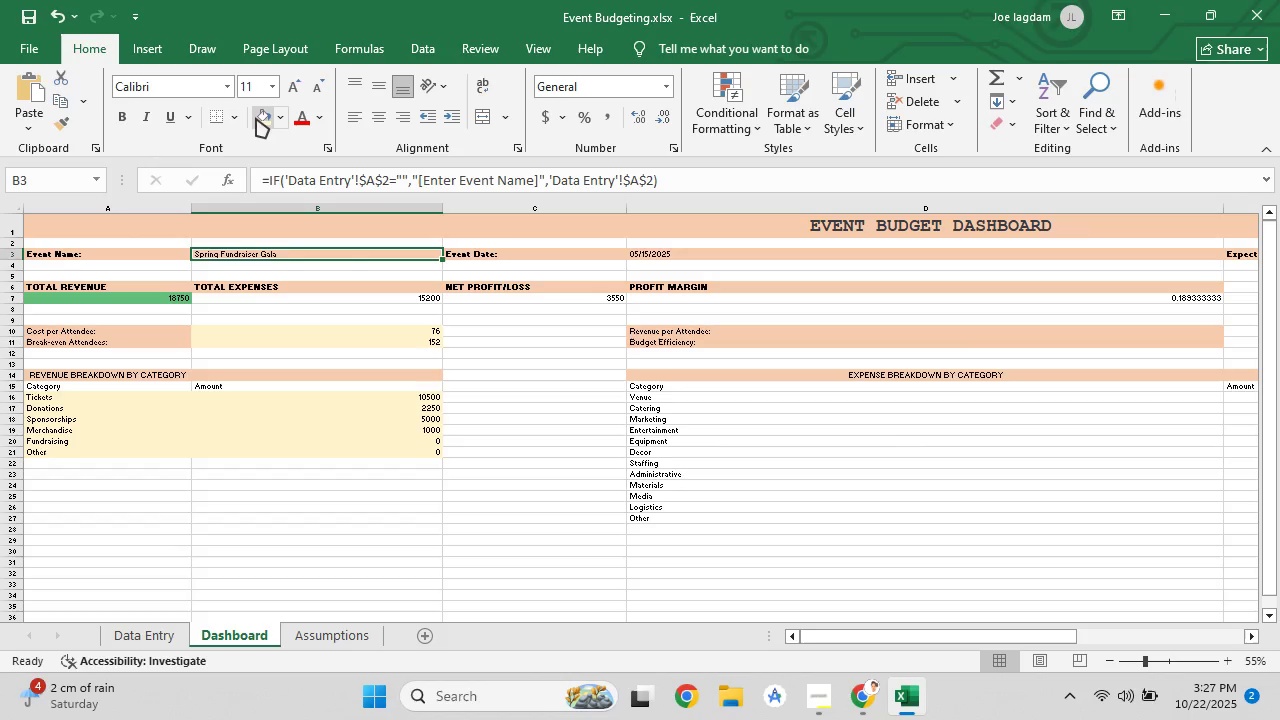 
left_click([256, 118])
 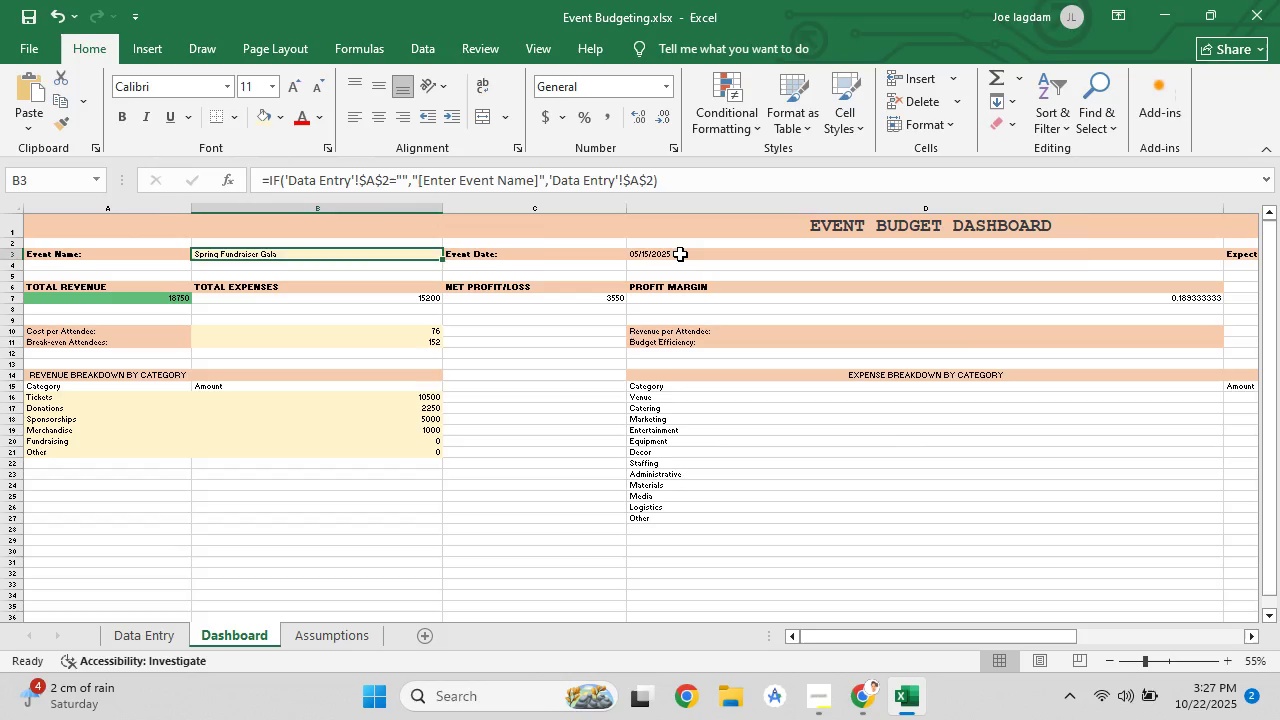 
left_click([680, 254])
 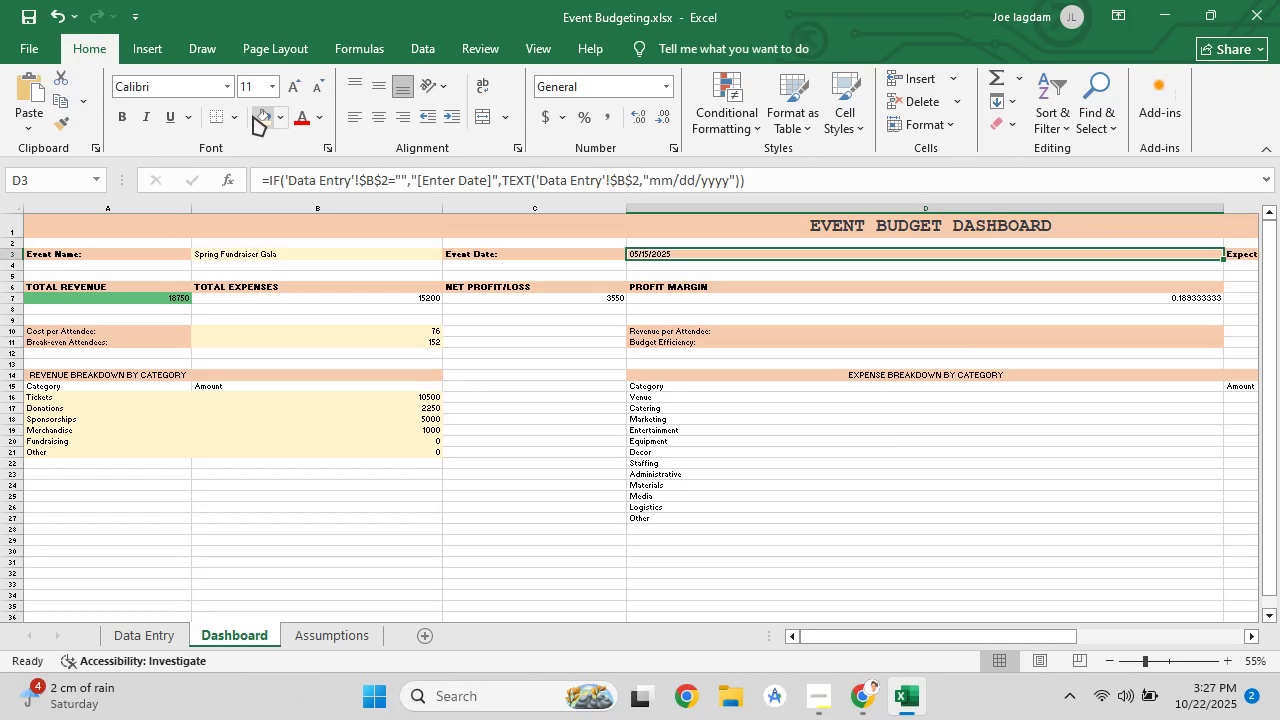 
left_click([253, 116])
 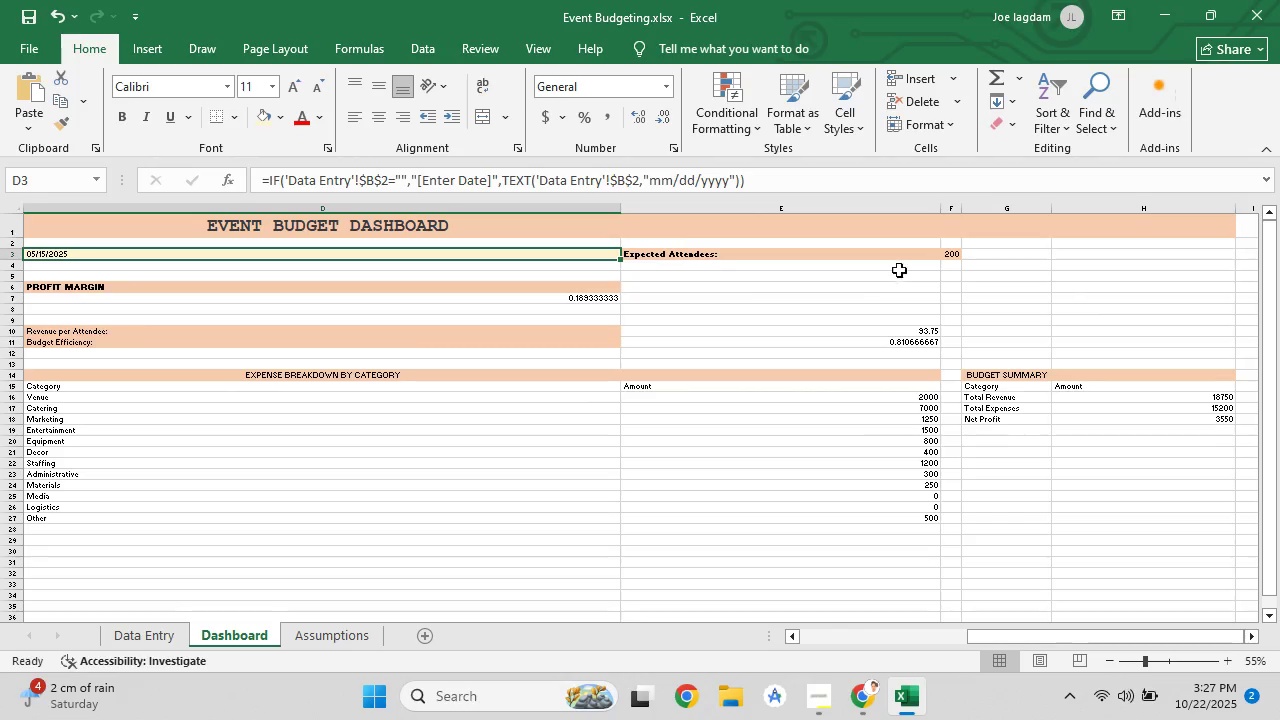 
left_click([950, 257])
 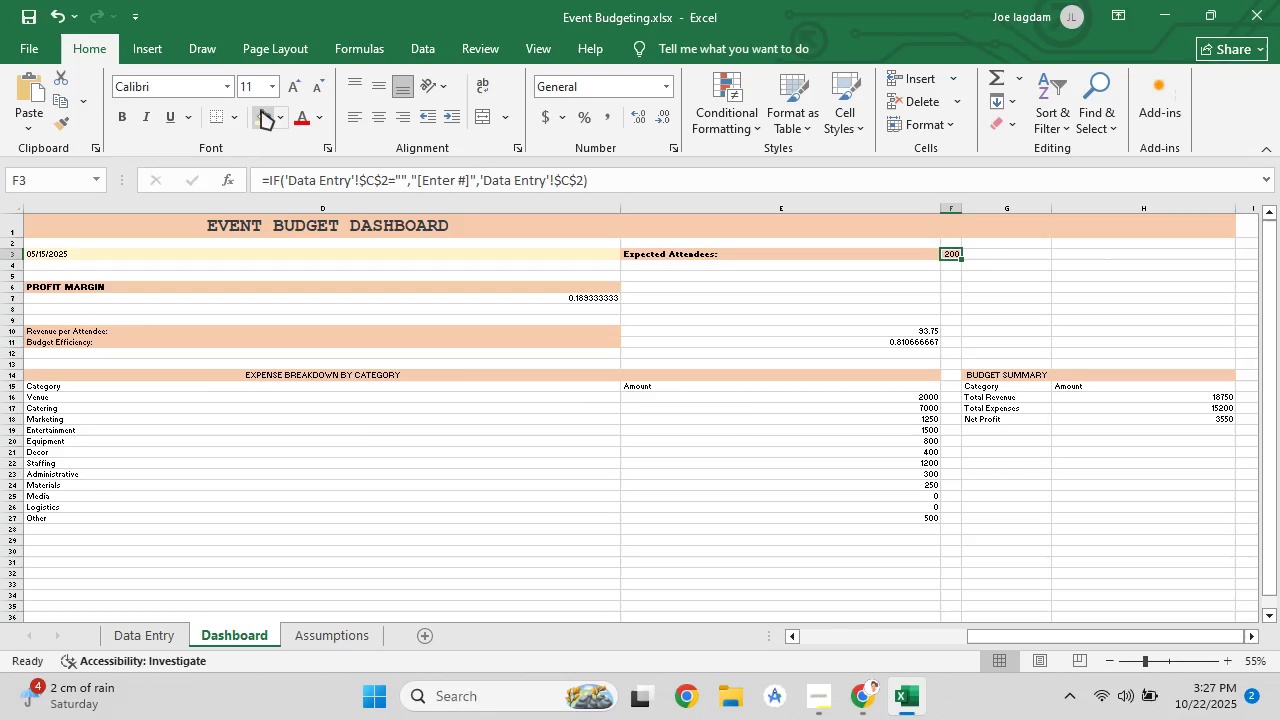 
left_click([263, 110])
 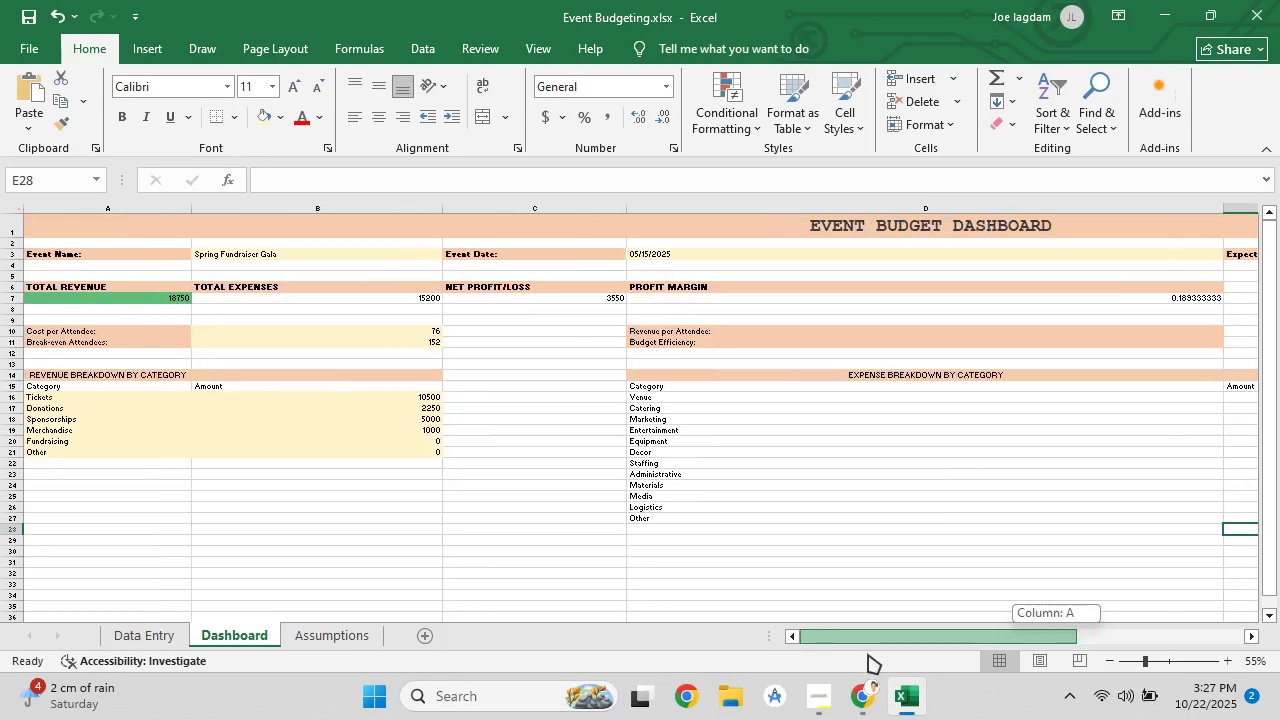 
wait(7.33)
 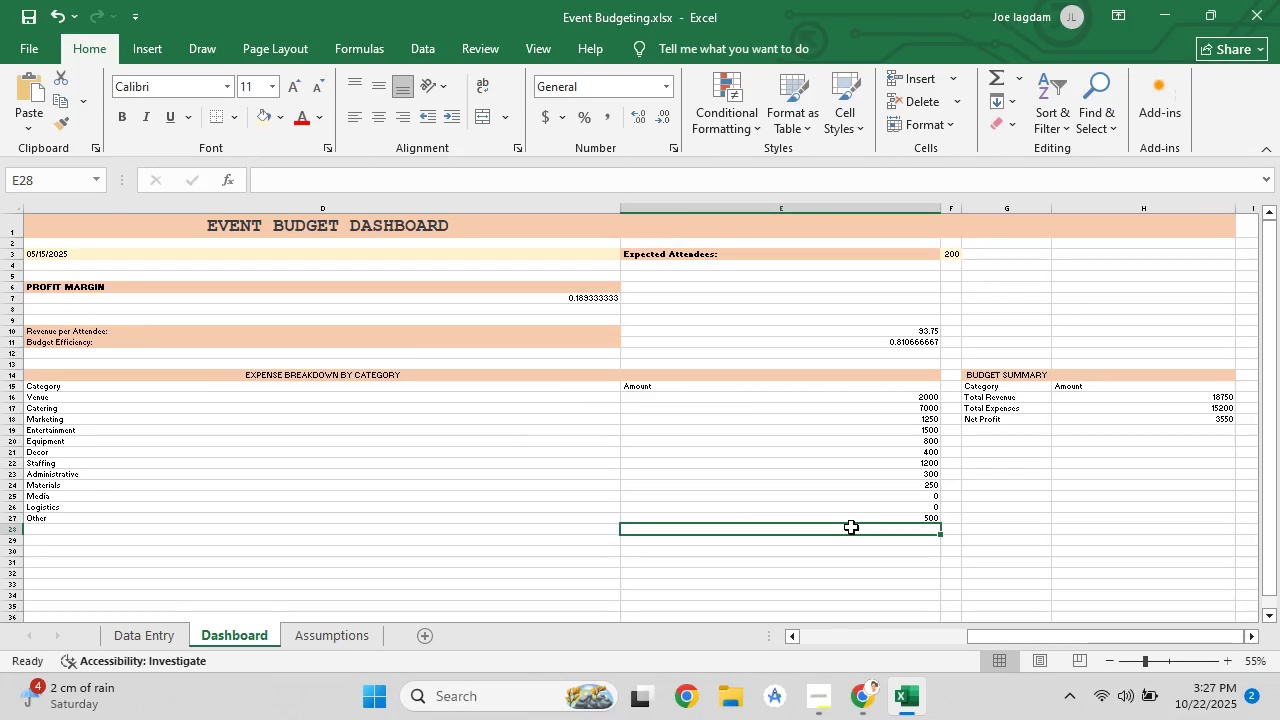 
left_click([299, 300])
 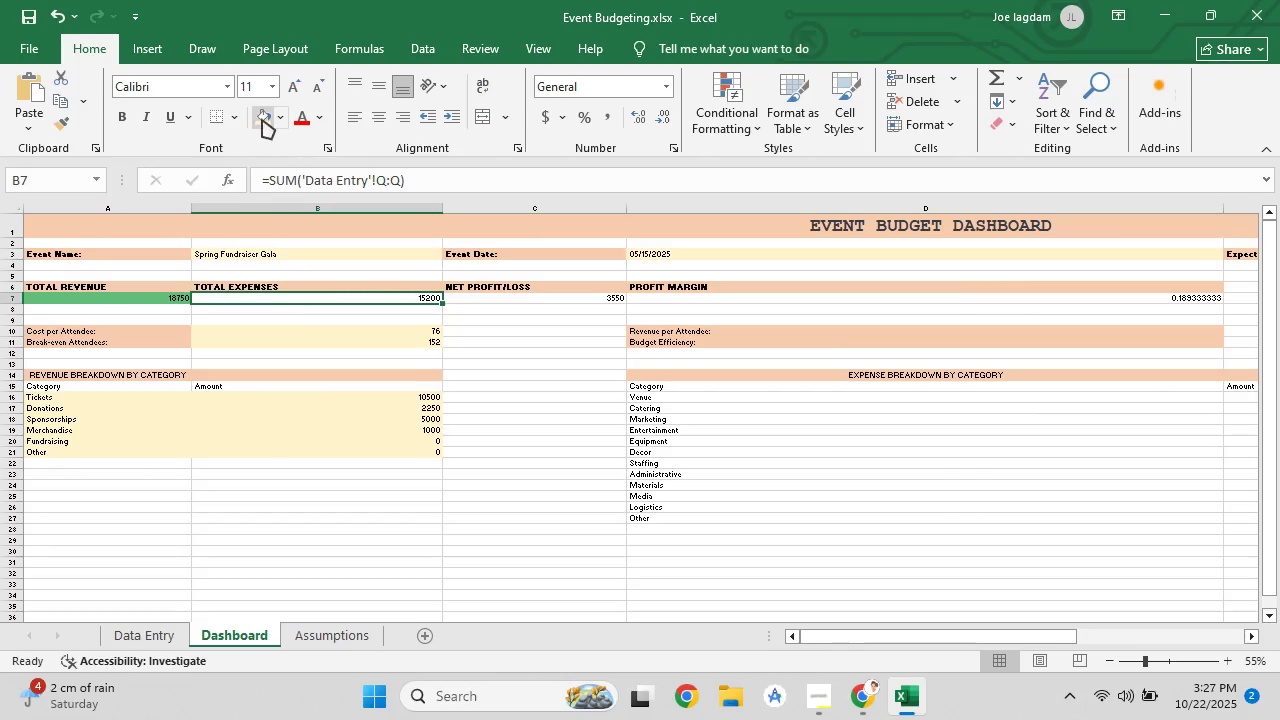 
left_click([262, 118])
 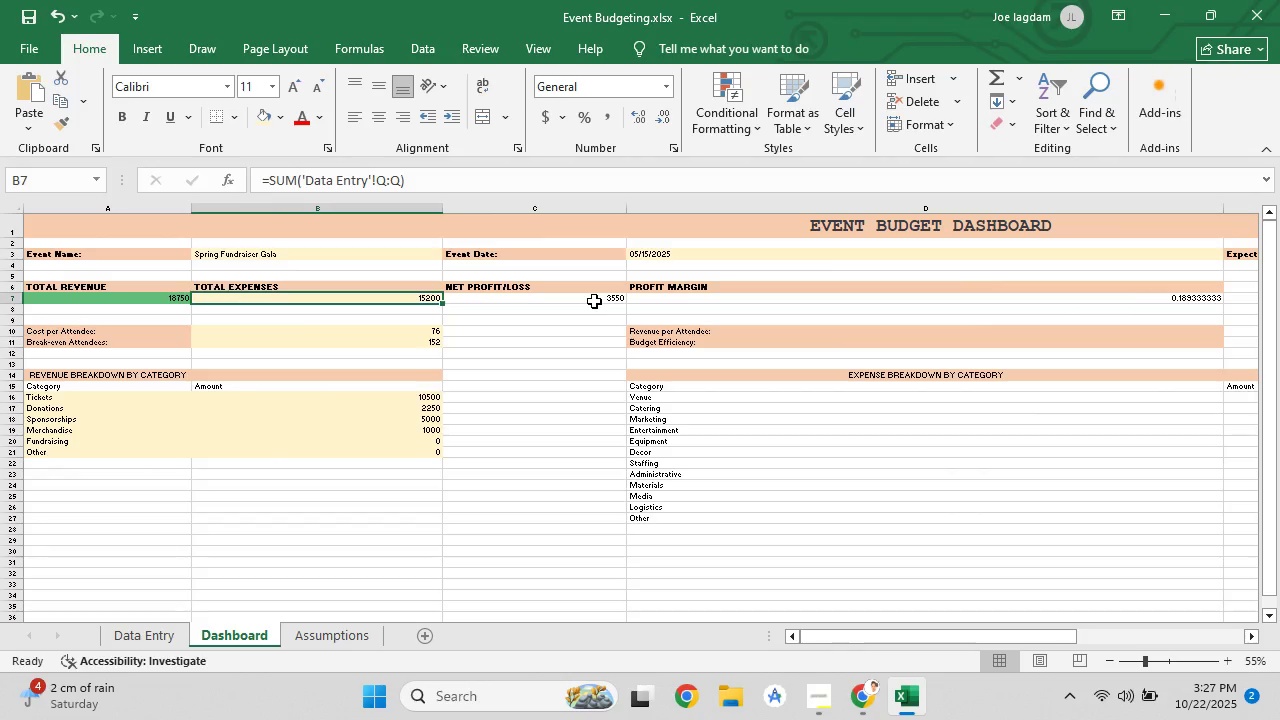 
left_click([594, 301])
 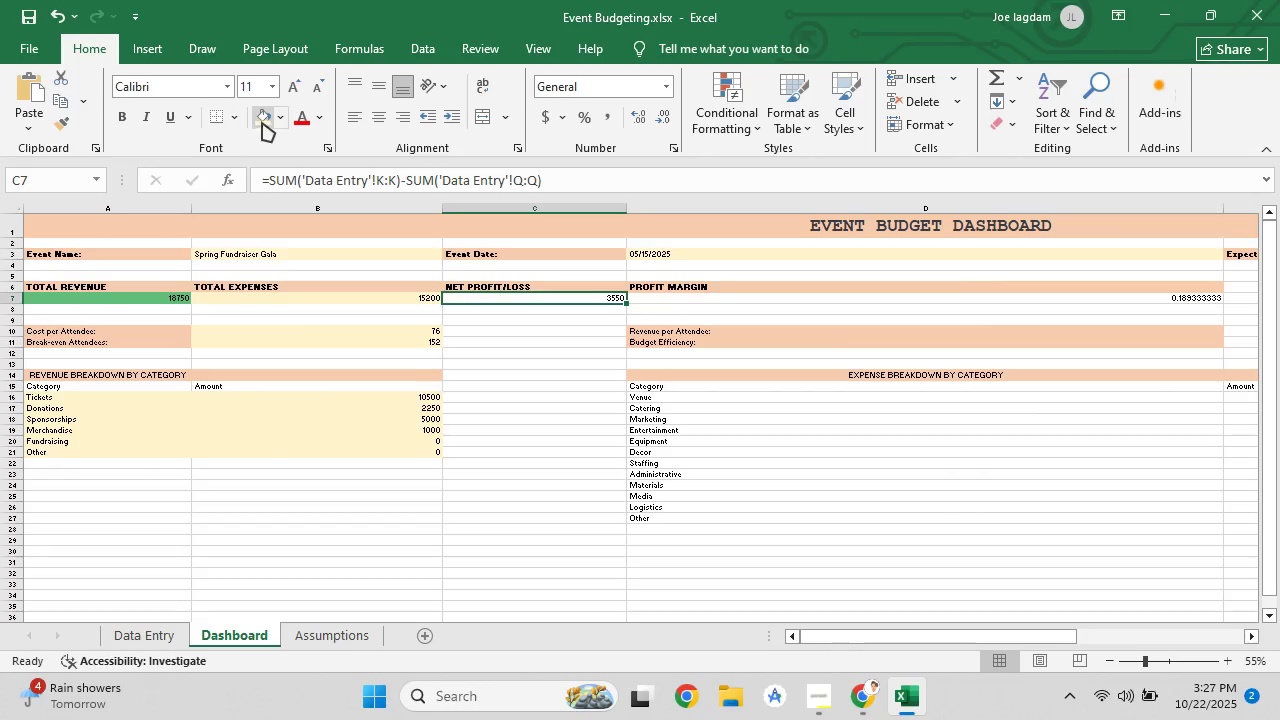 
left_click([262, 120])
 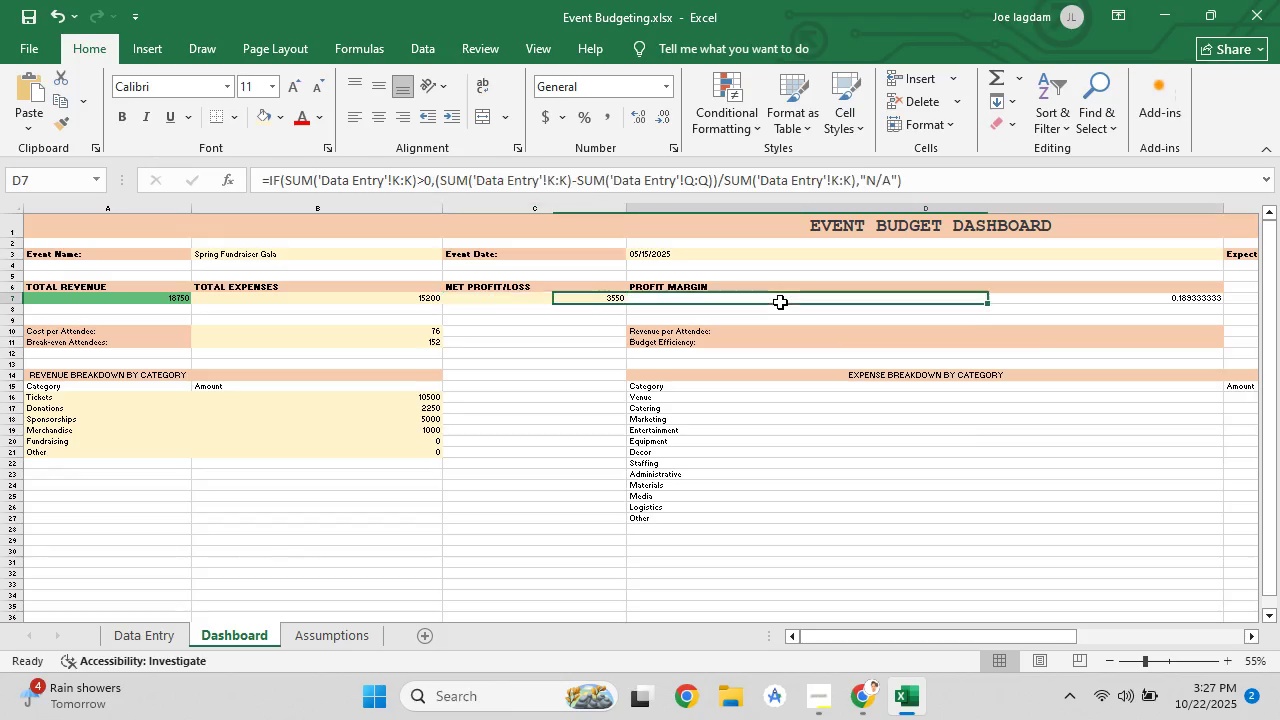 
left_click([780, 302])
 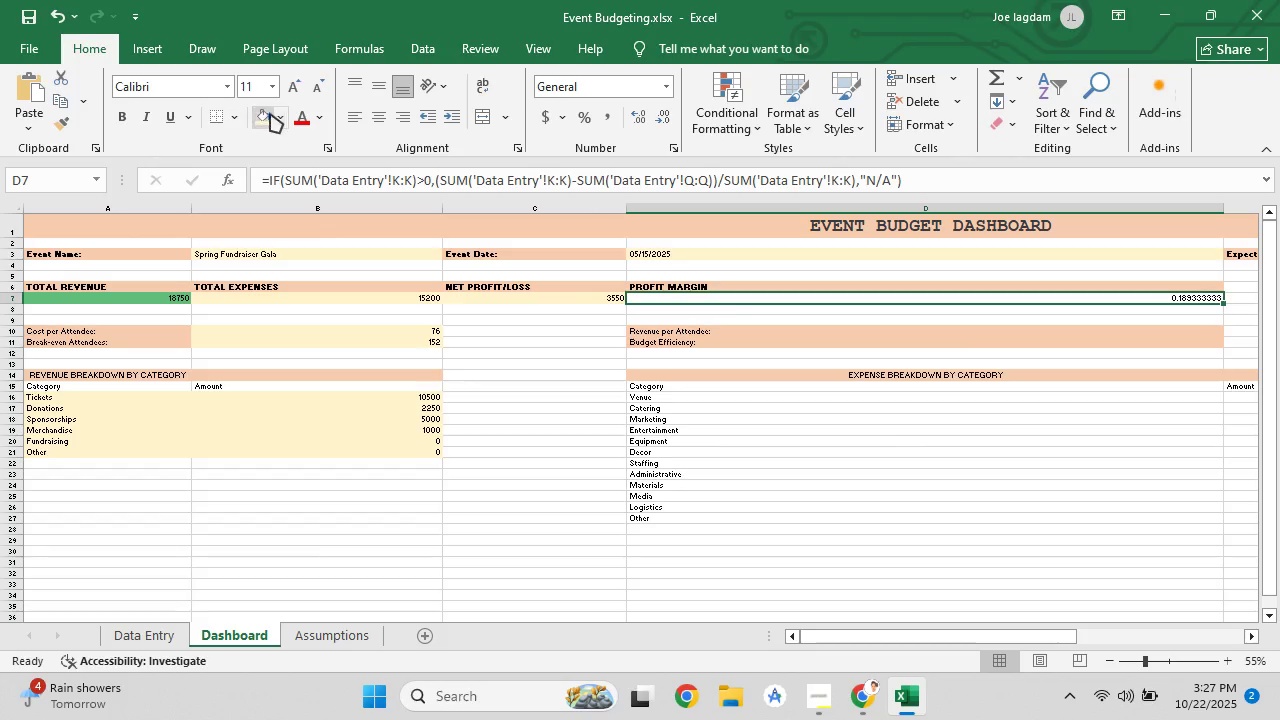 
left_click([266, 115])
 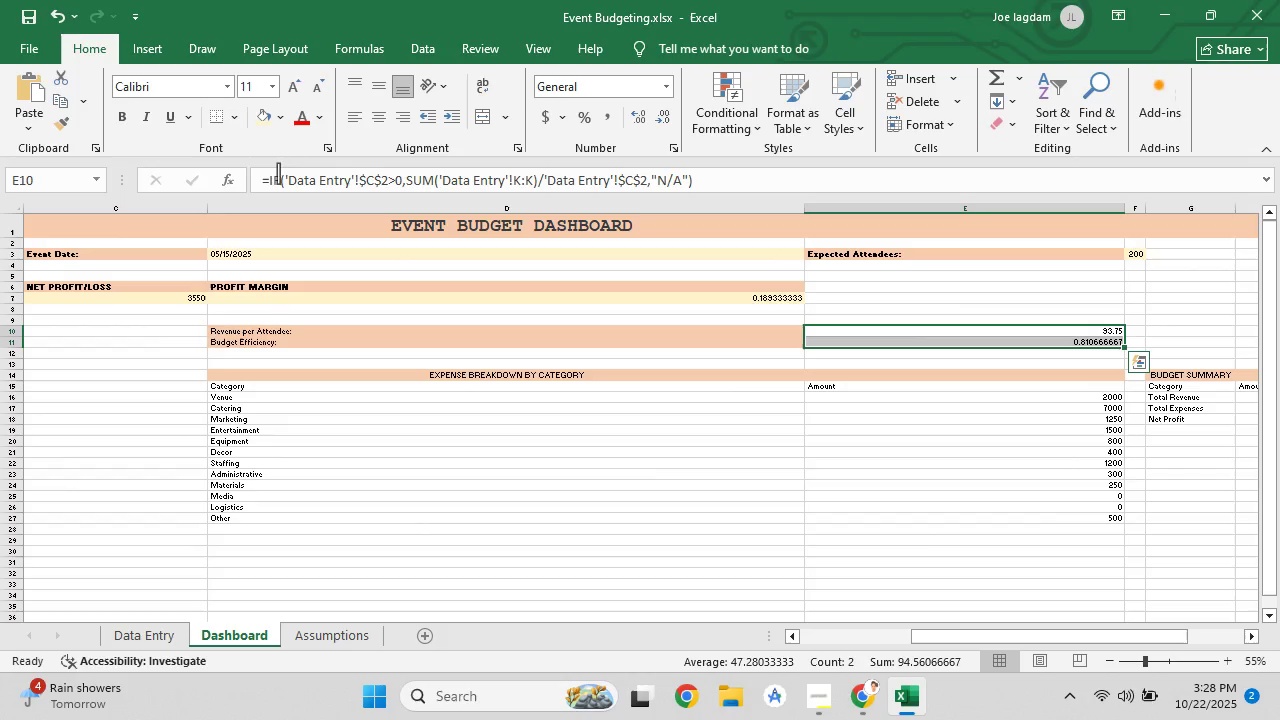 
wait(7.31)
 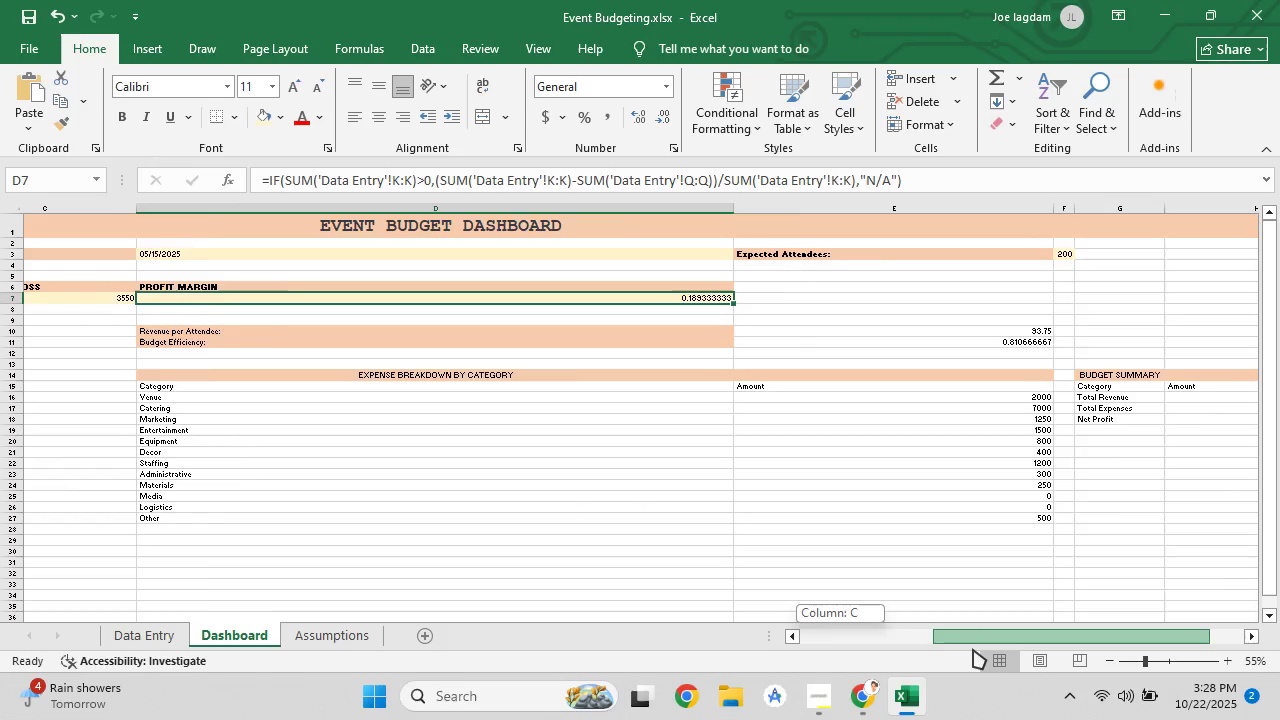 
left_click([261, 117])
 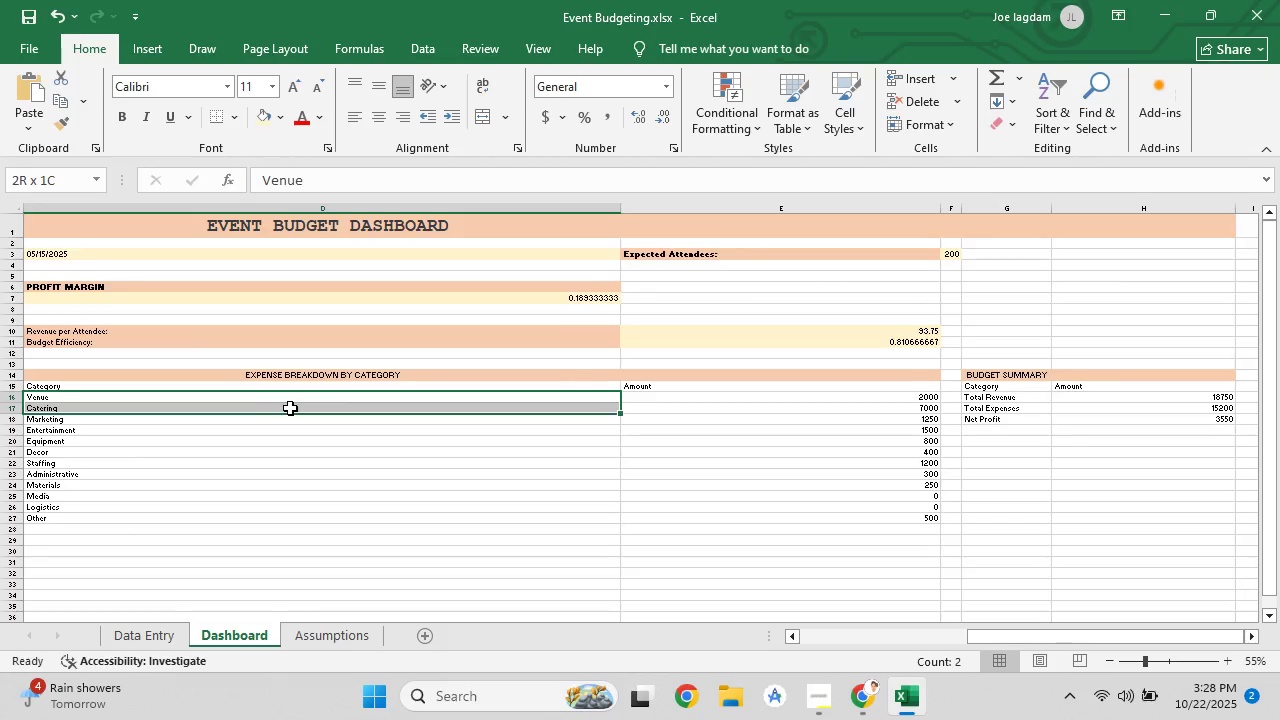 
wait(13.84)
 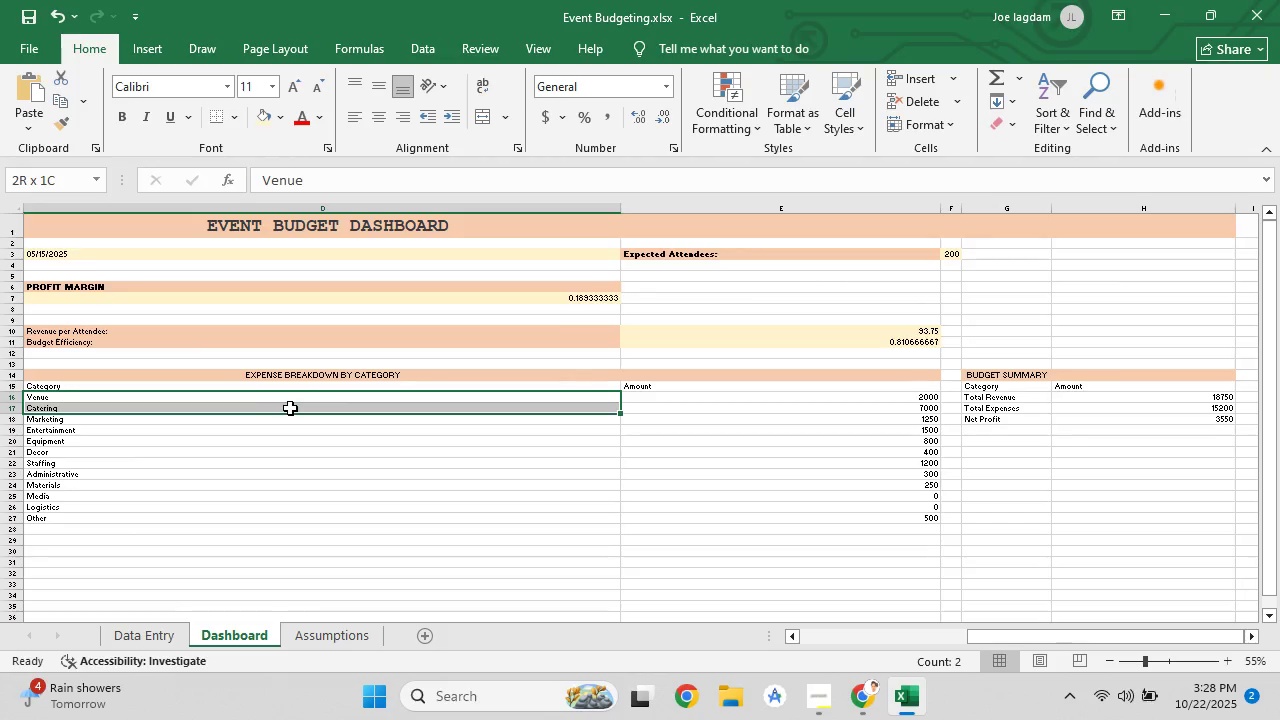 
left_click([1109, 490])
 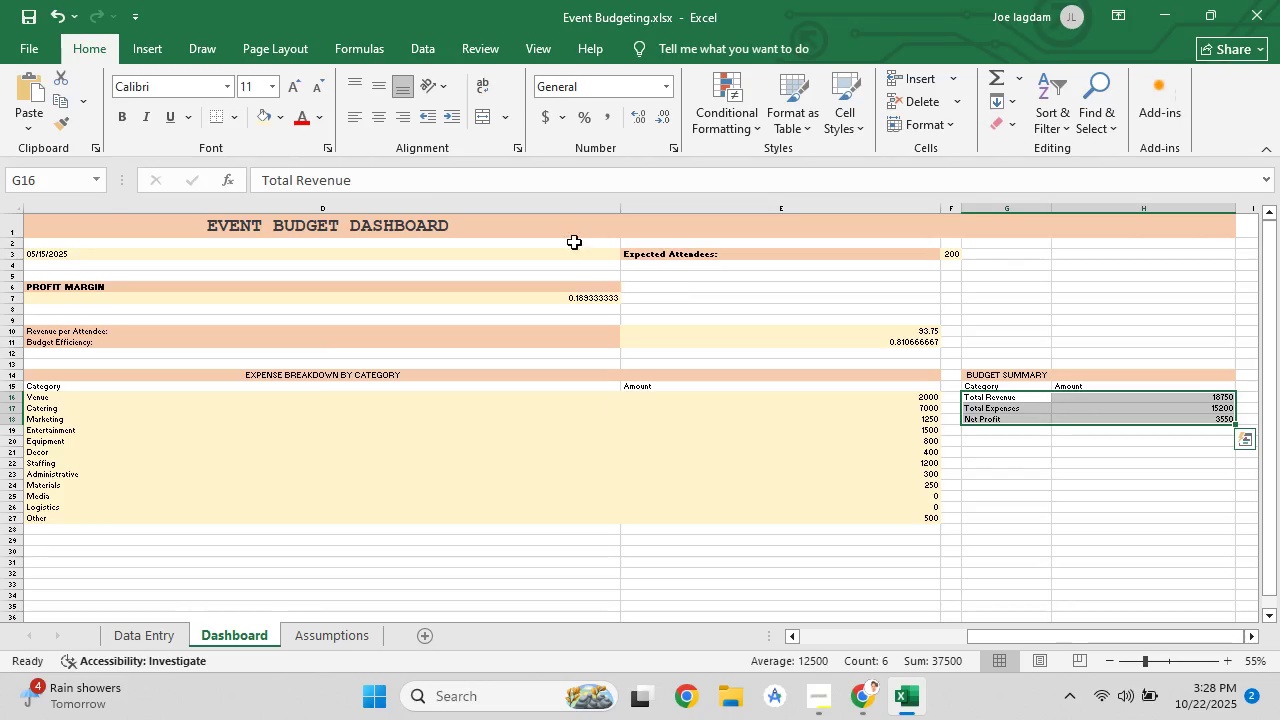 
wait(5.36)
 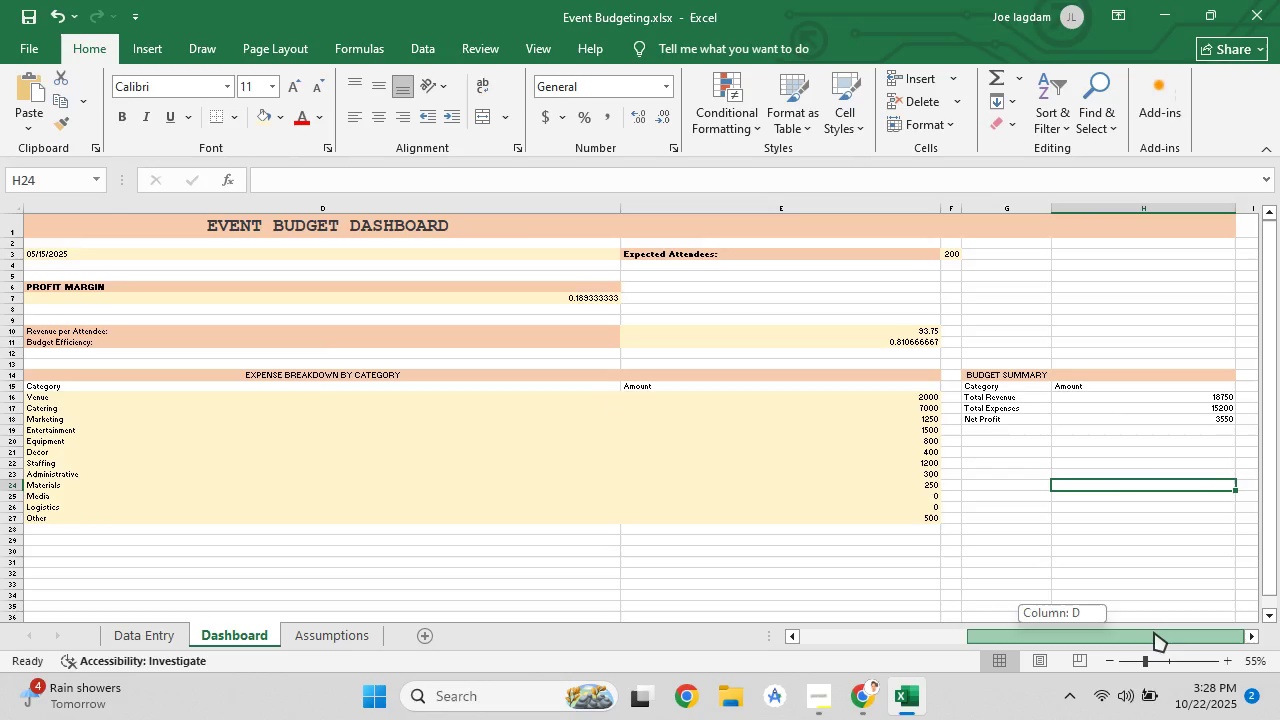 
left_click([270, 116])
 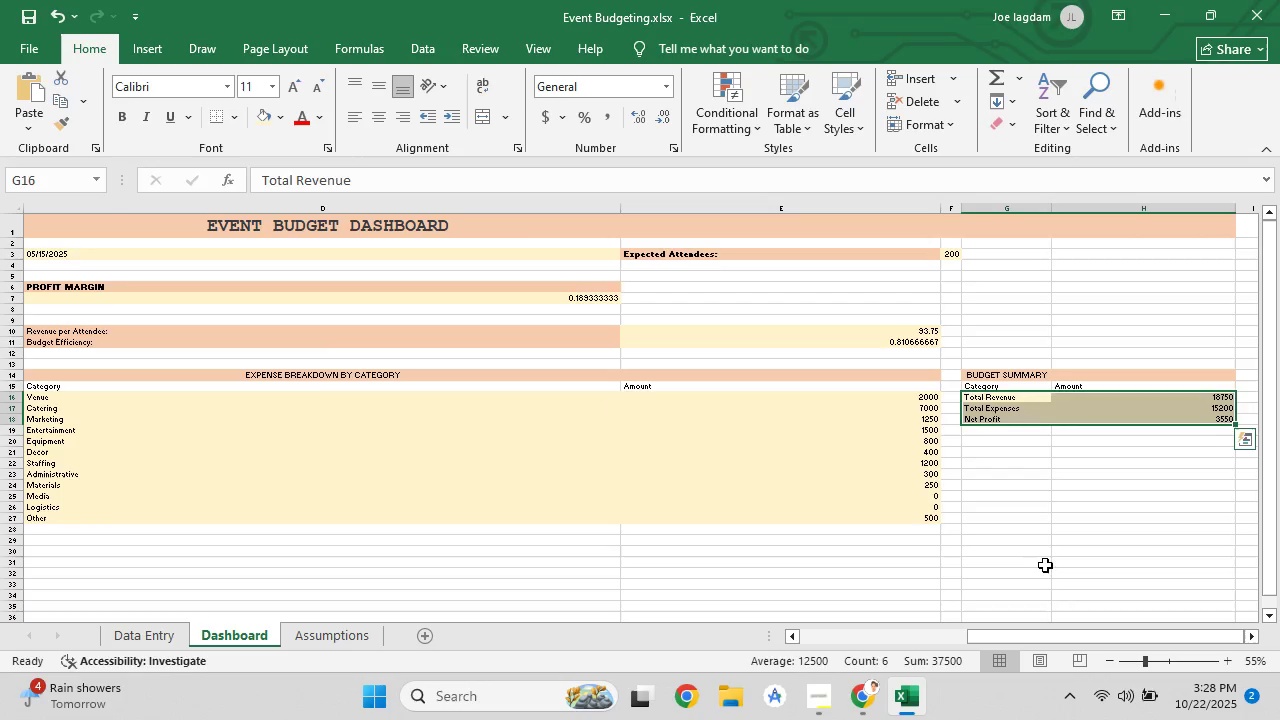 
left_click([1046, 565])
 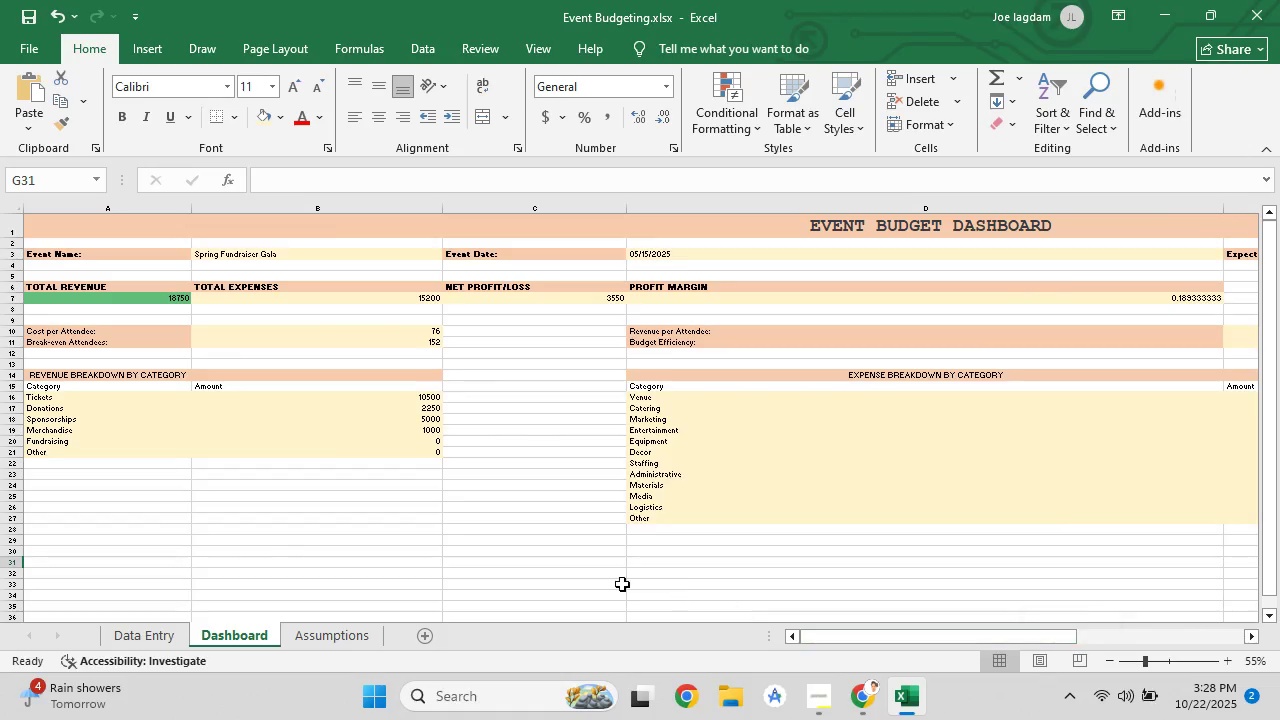 
scroll: coordinate [518, 523], scroll_direction: down, amount: 5.0
 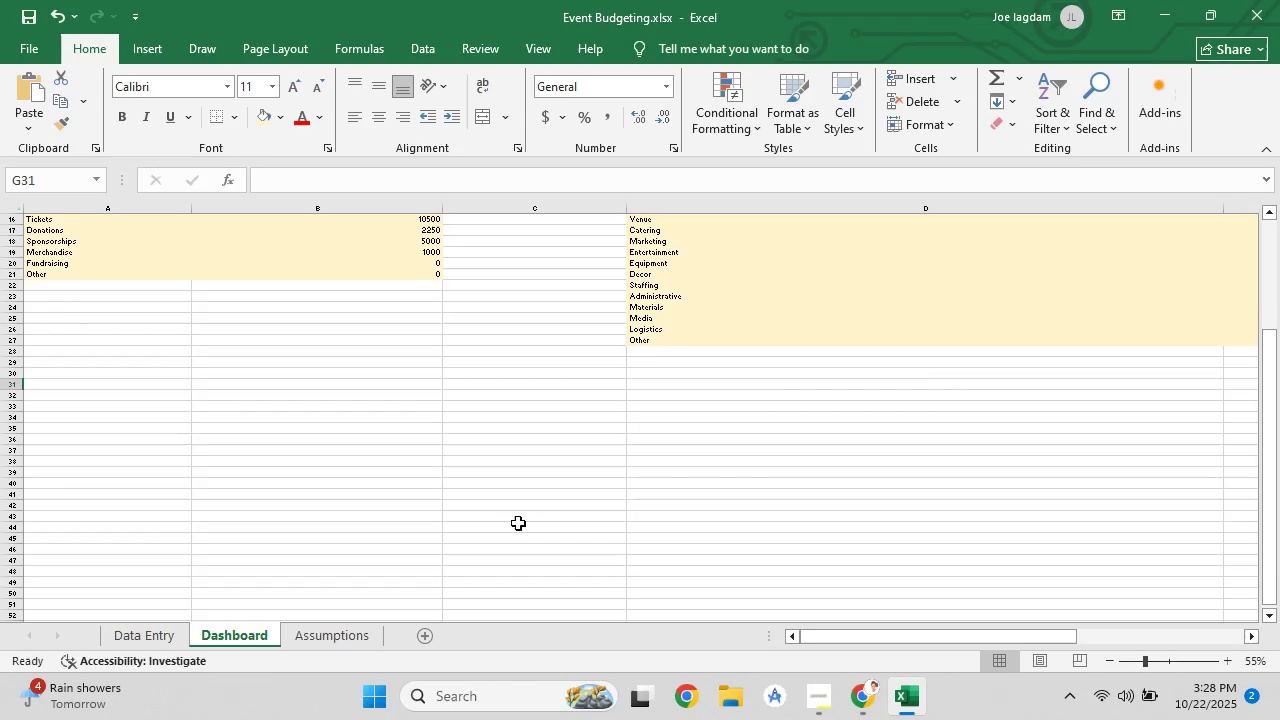 
scroll: coordinate [518, 523], scroll_direction: up, amount: 2.0
 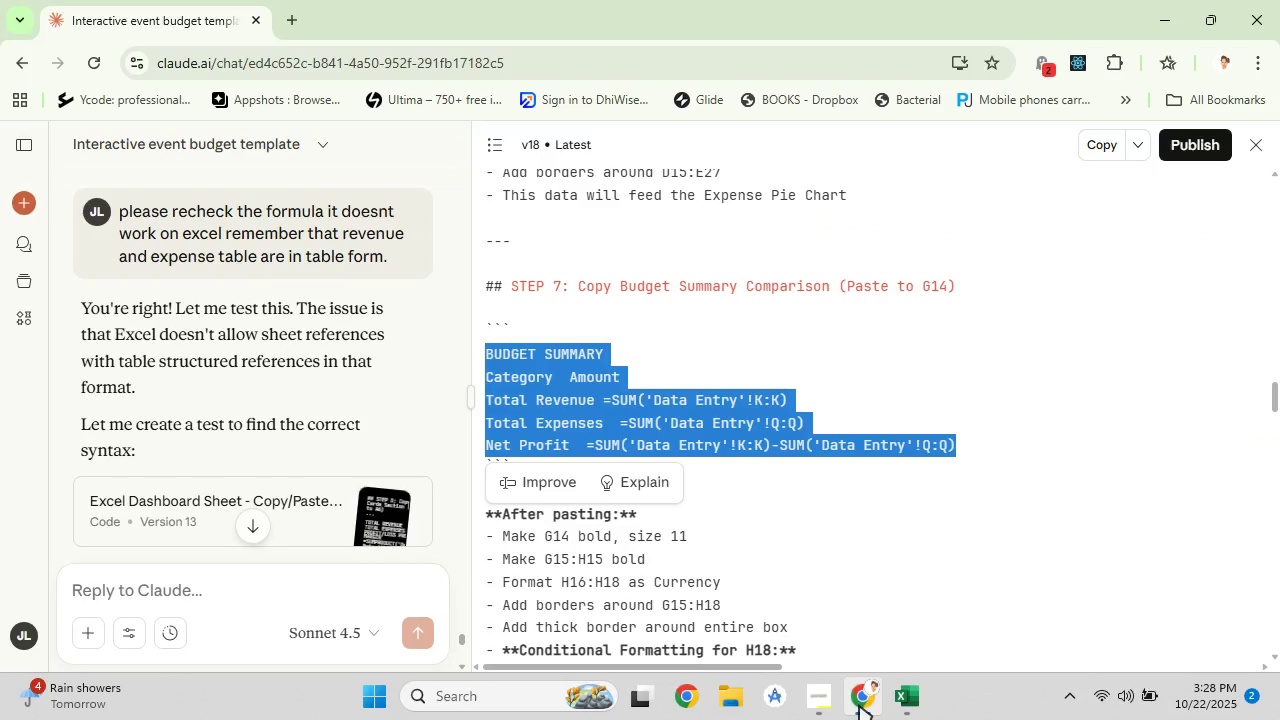 
left_click([805, 556])
 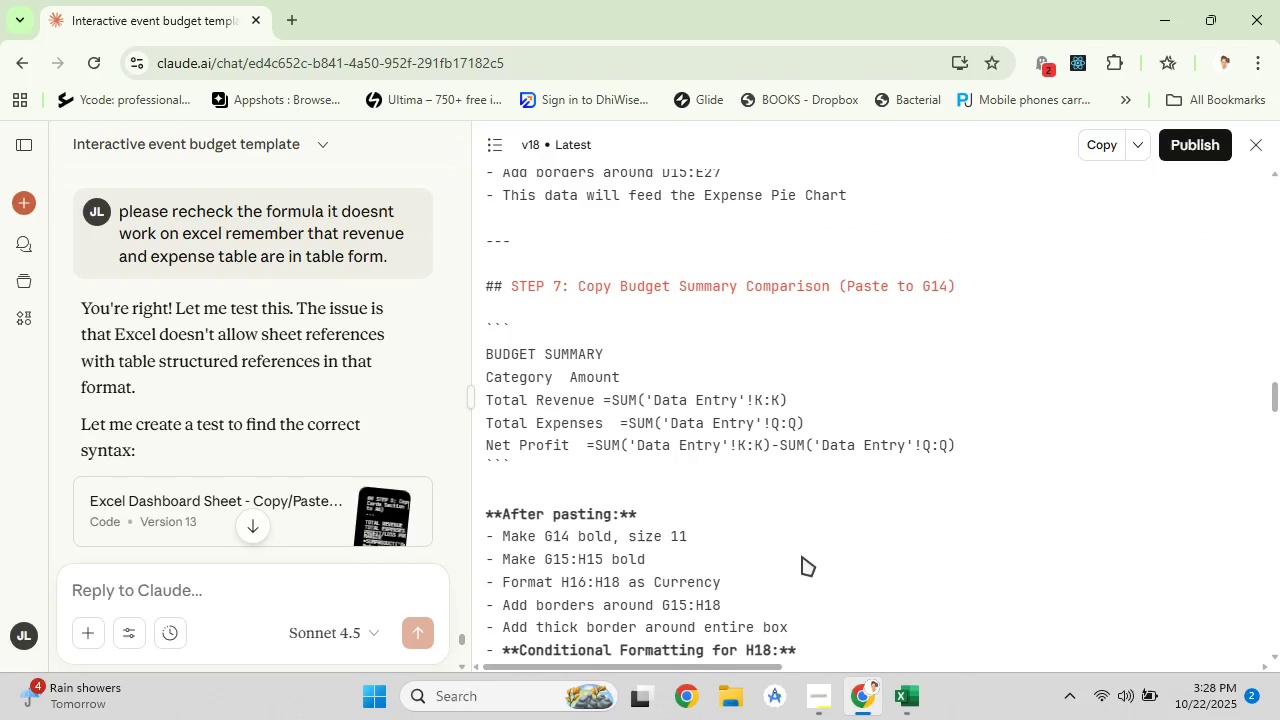 
scroll: coordinate [806, 548], scroll_direction: down, amount: 4.0
 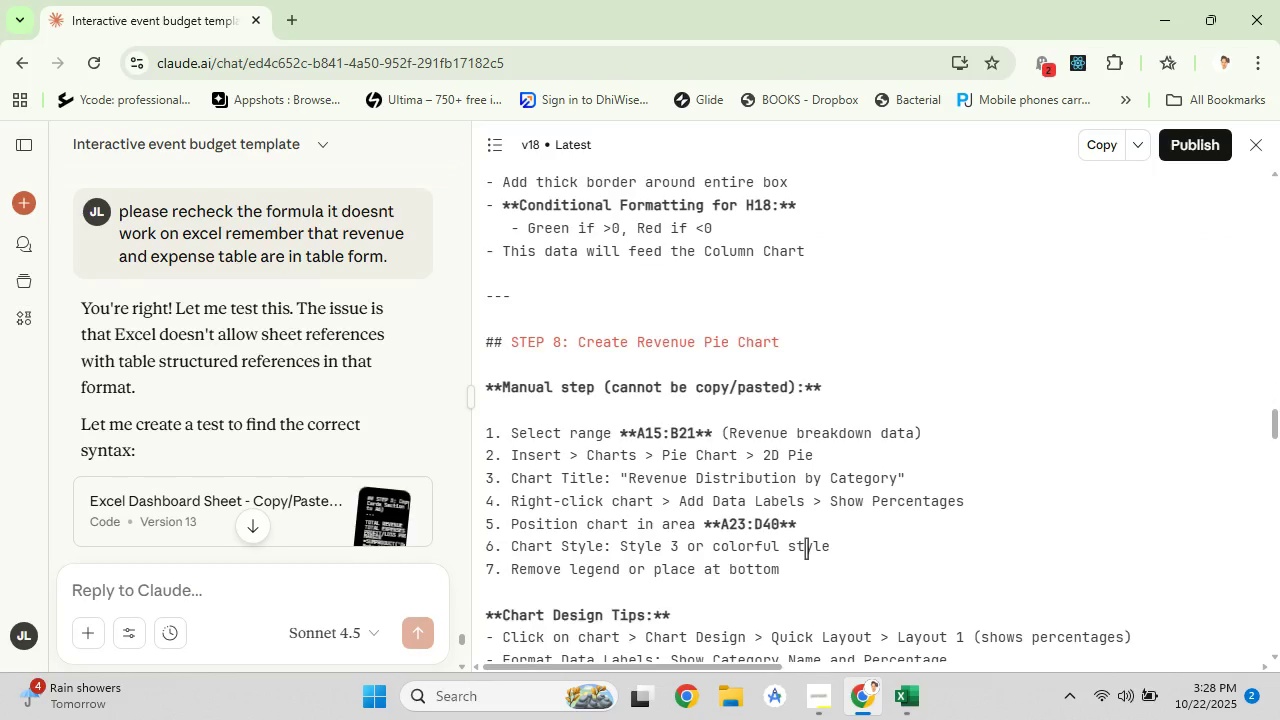 
scroll: coordinate [806, 548], scroll_direction: up, amount: 2.0
 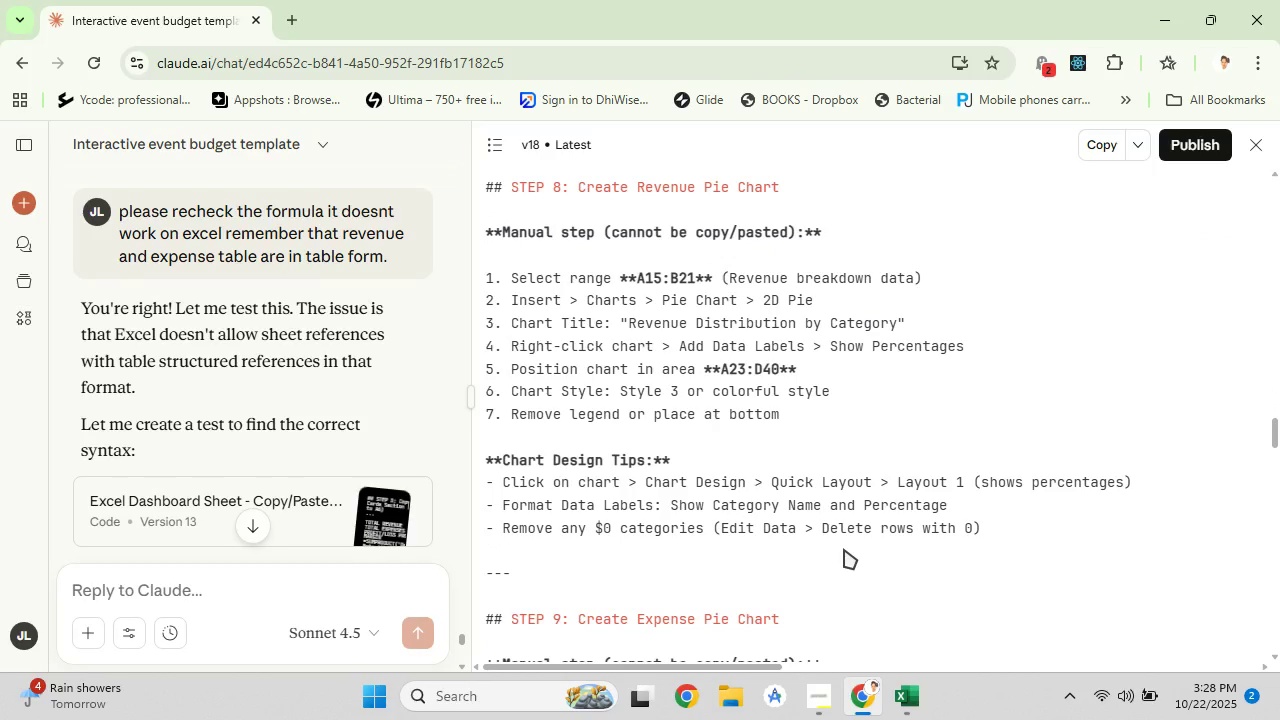 
scroll: coordinate [834, 414], scroll_direction: down, amount: 2.0
 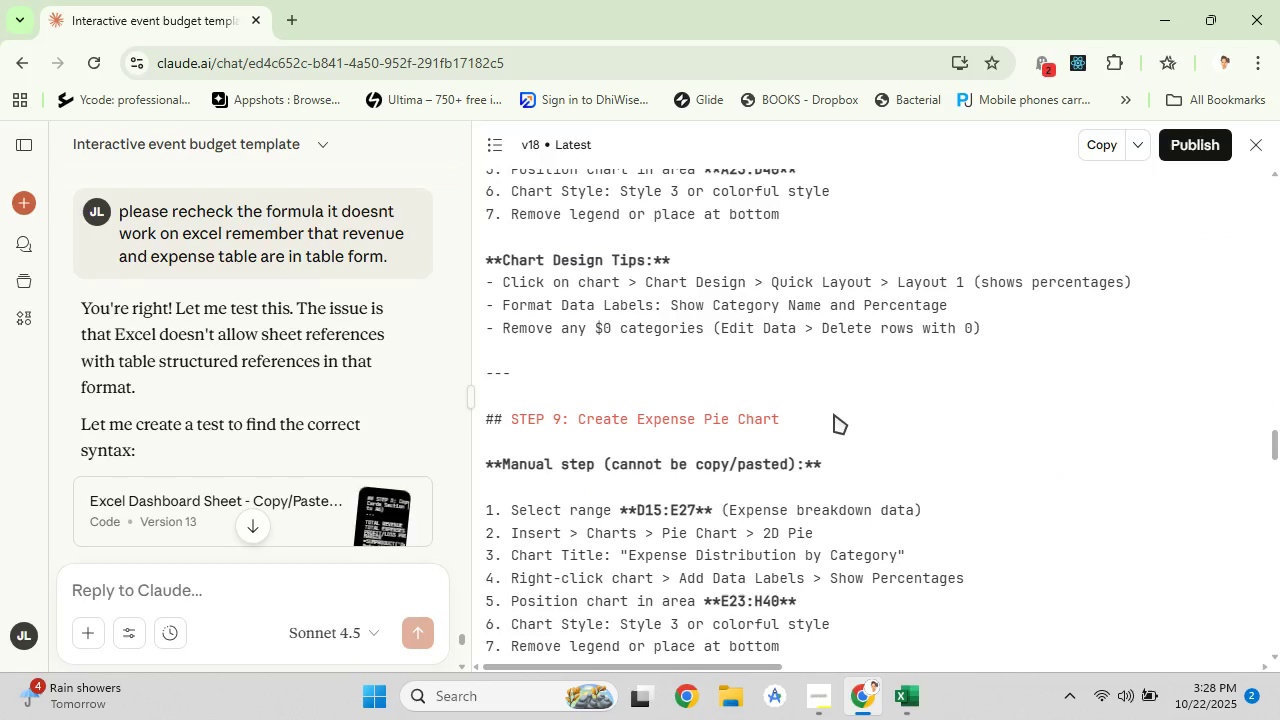 
scroll: coordinate [834, 414], scroll_direction: up, amount: 2.0
 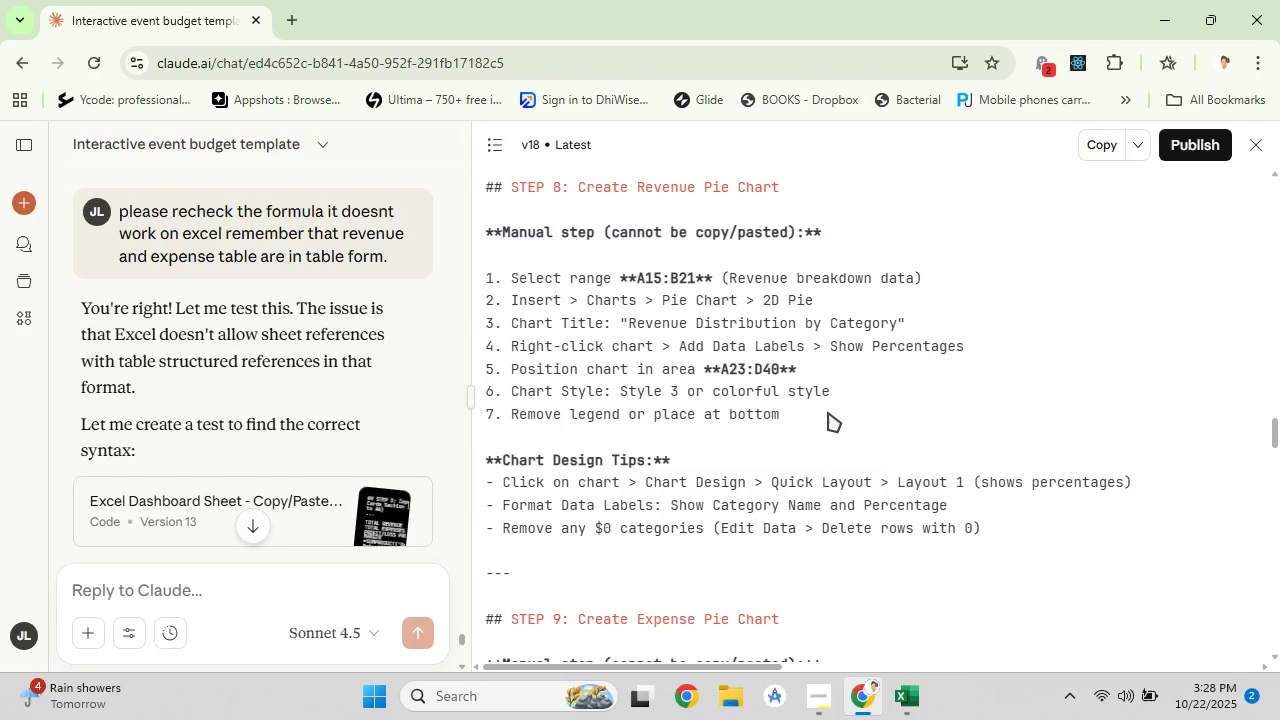 
scroll: coordinate [828, 412], scroll_direction: none, amount: 0.0
 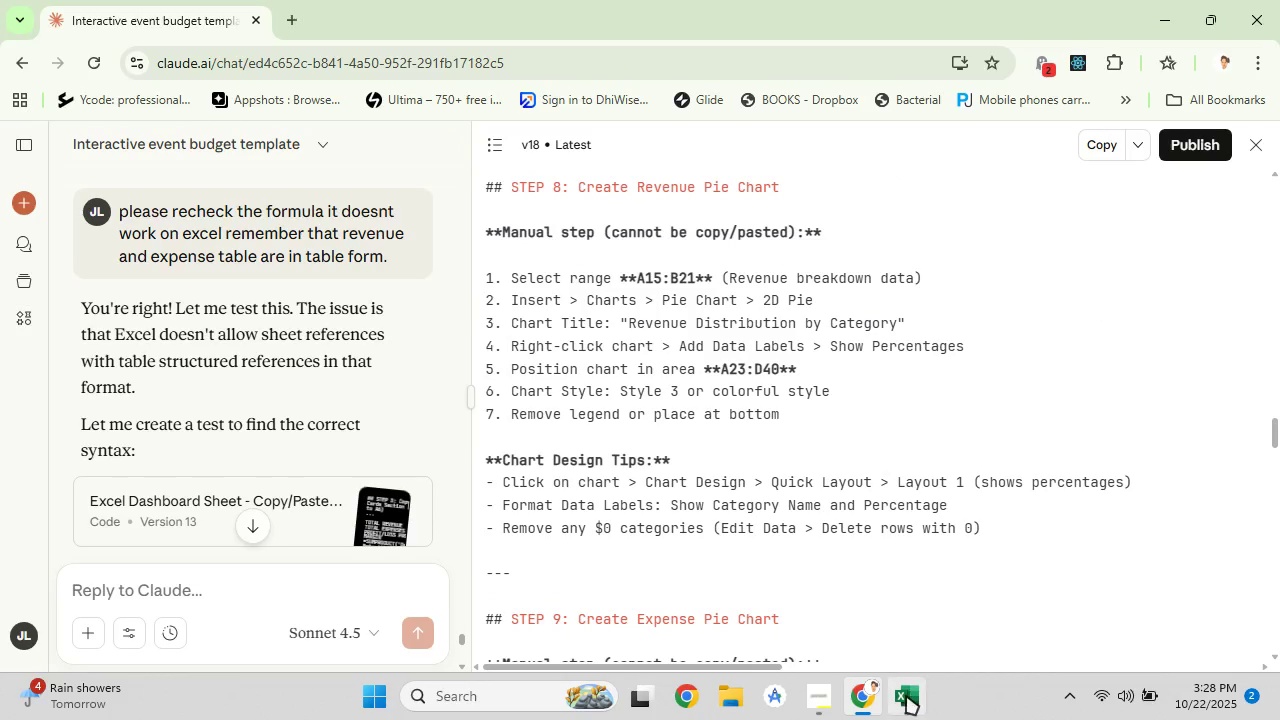 
mouse_move([849, 696])
 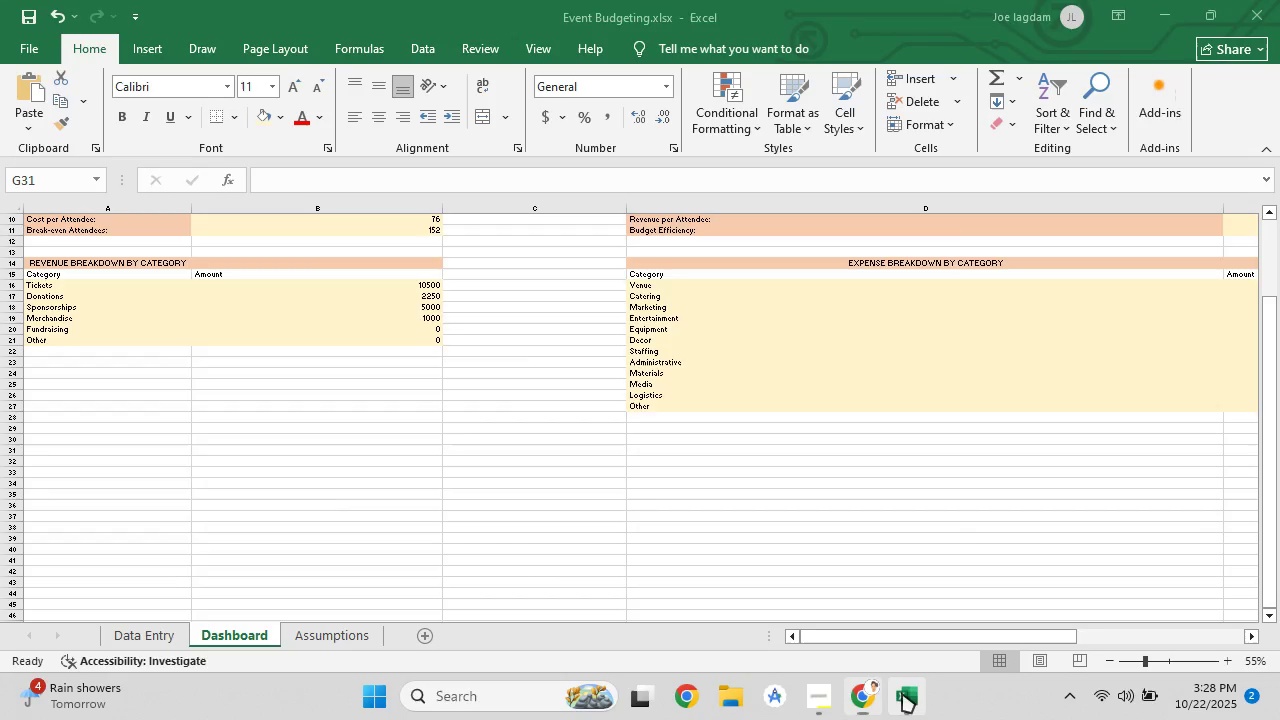 
left_click([902, 693])
 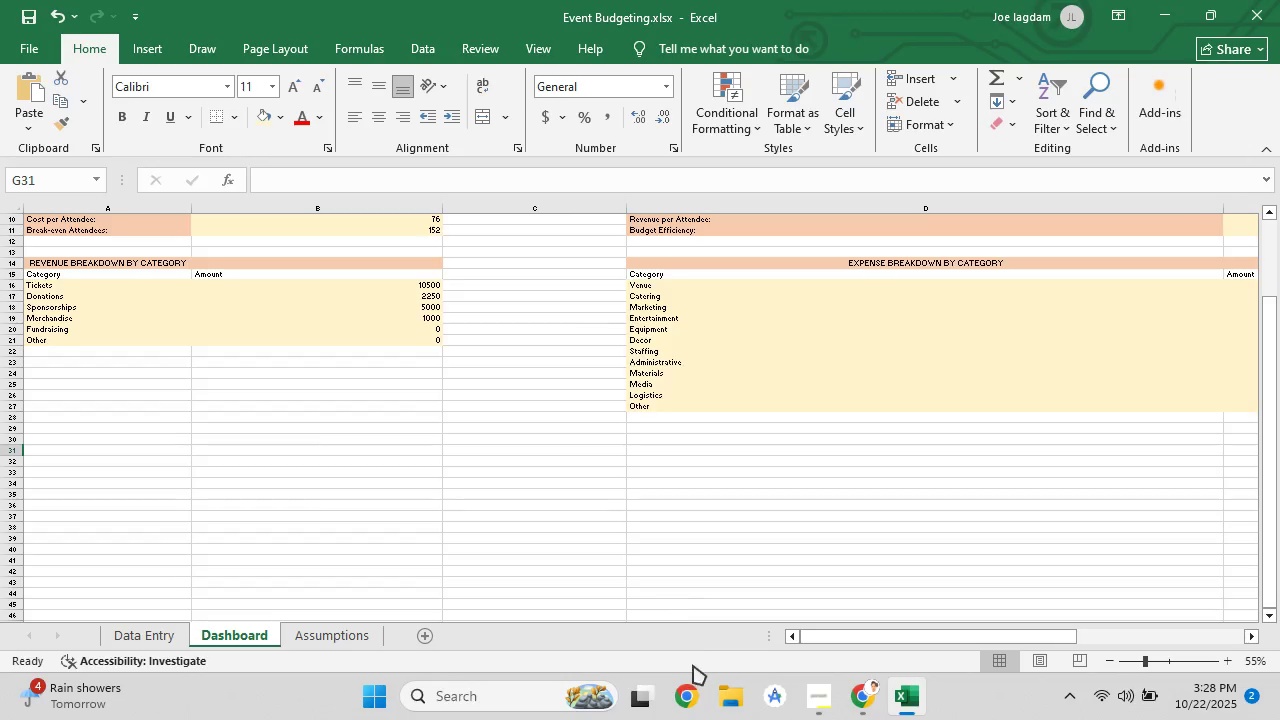 
left_click([878, 712])
 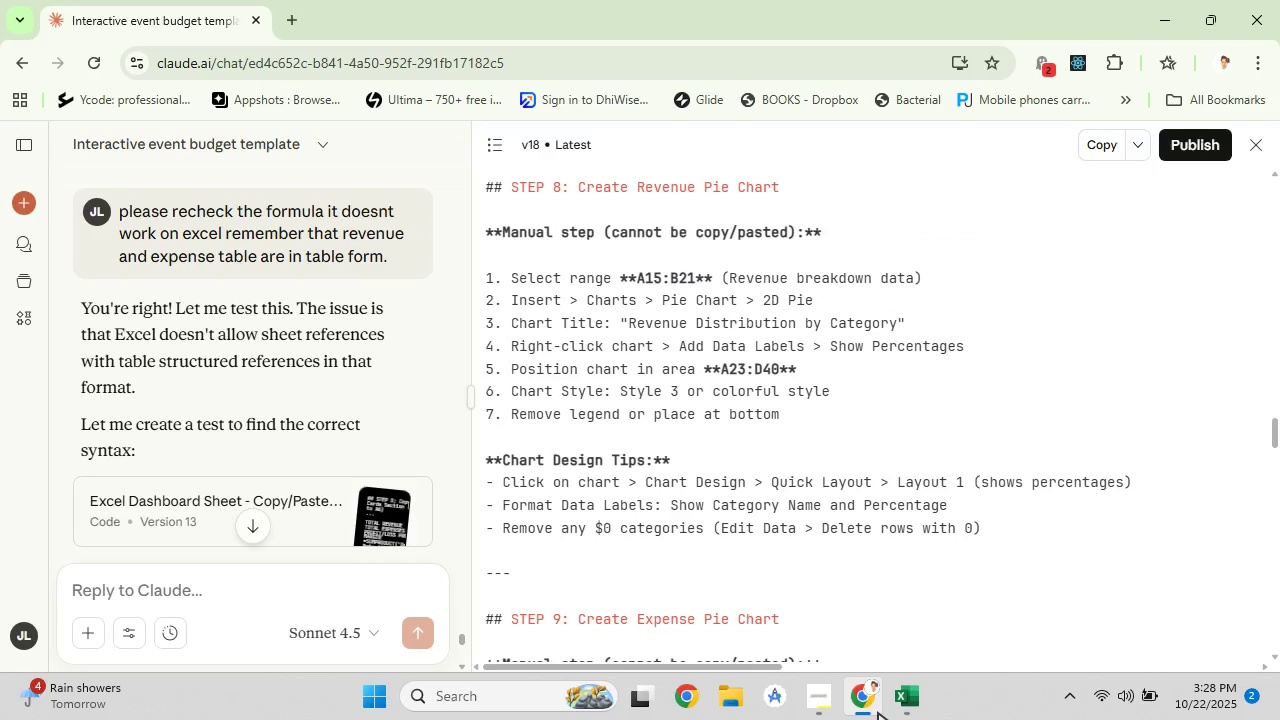 
left_click([878, 712])
 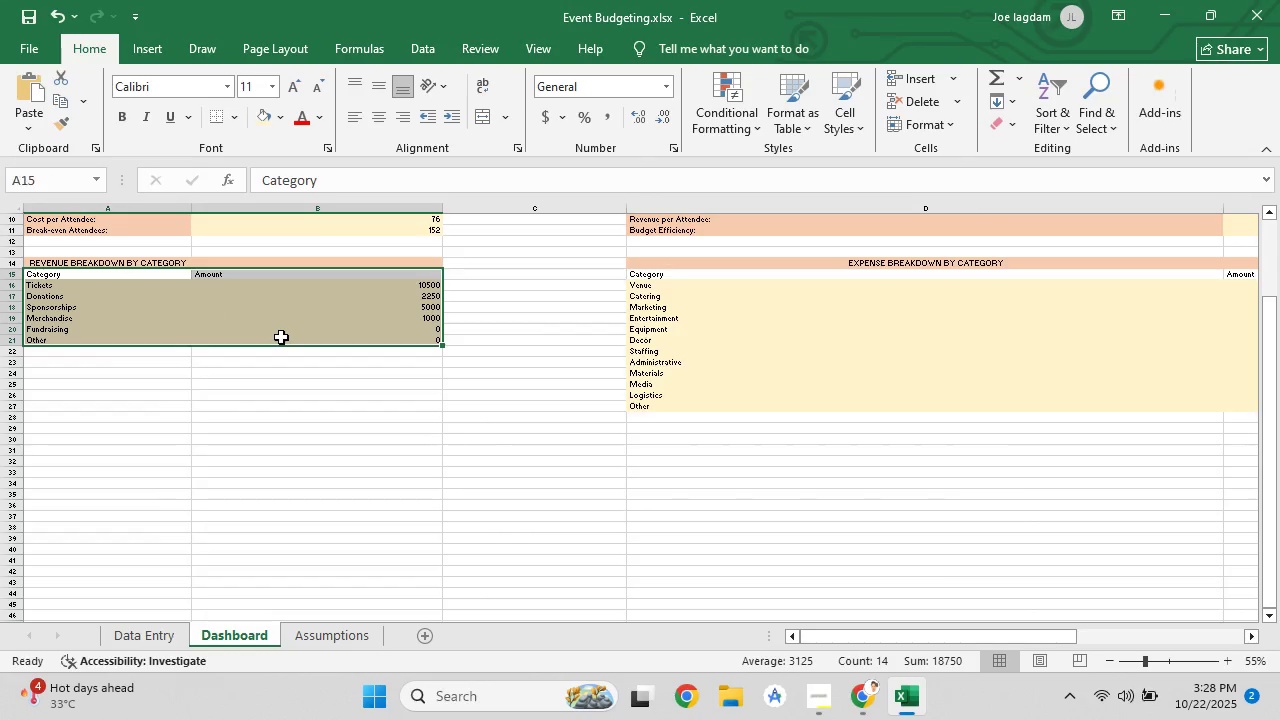 
wait(5.71)
 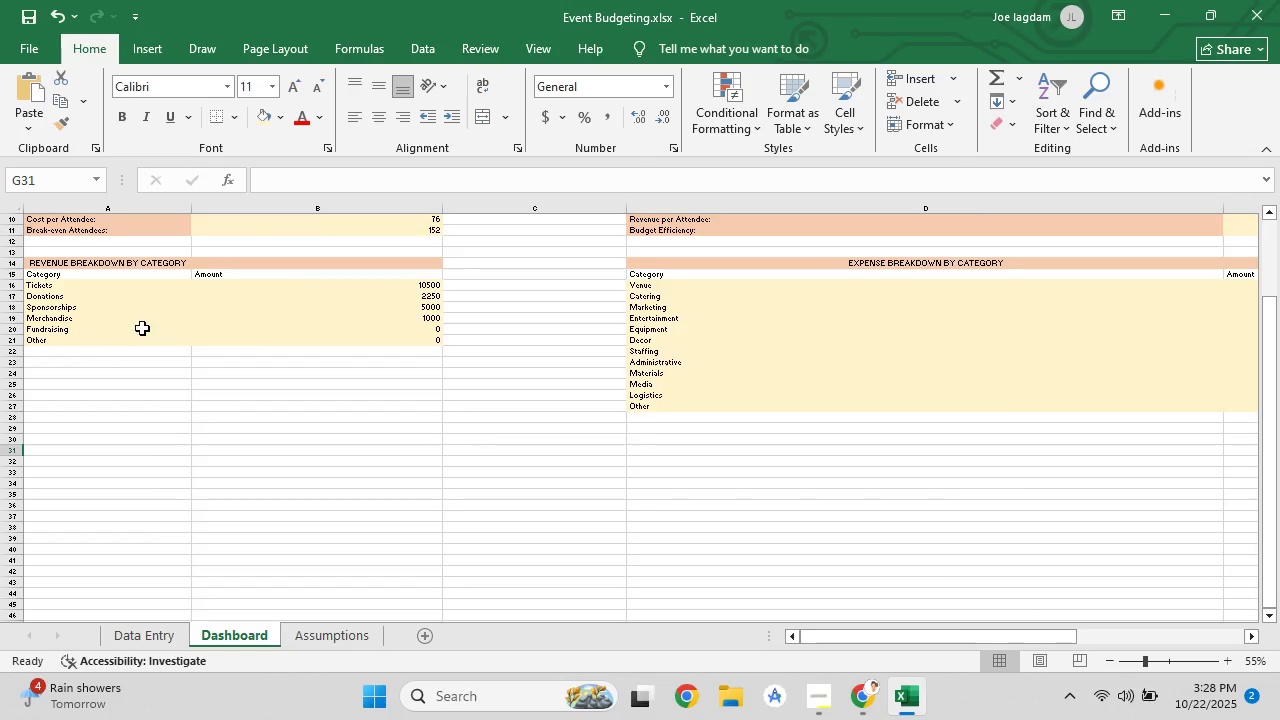 
left_click([156, 52])
 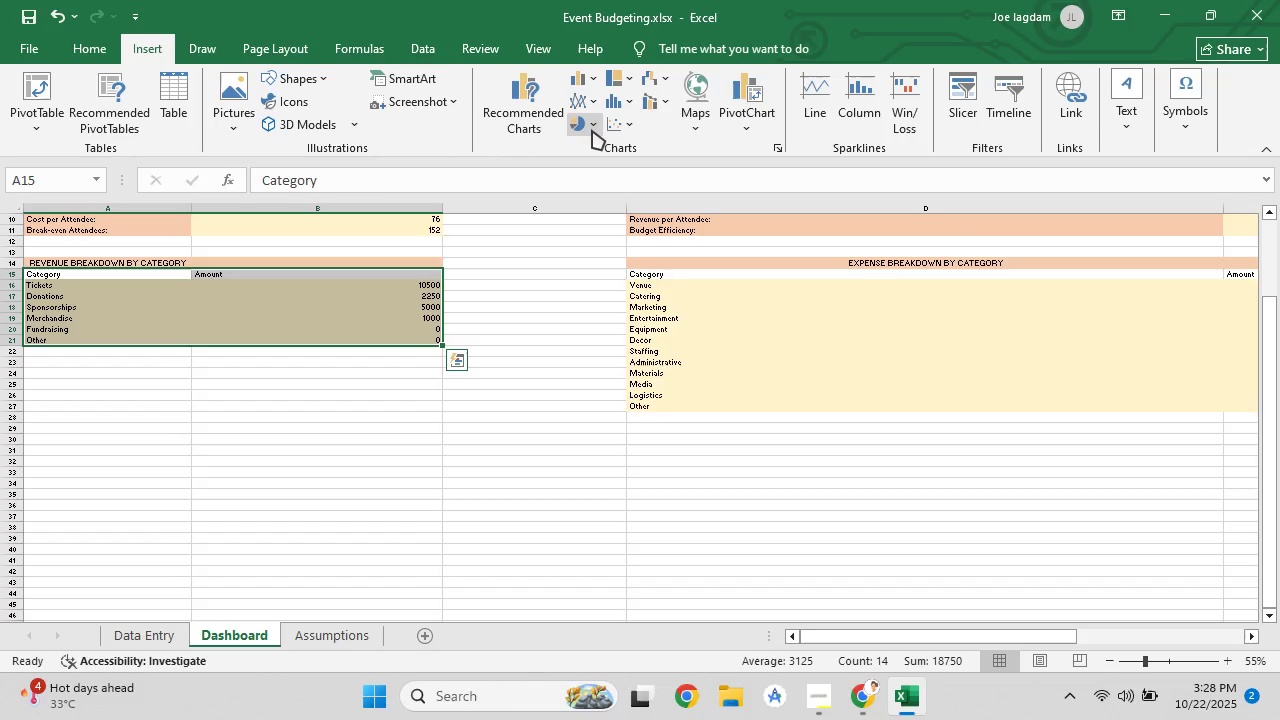 
left_click([585, 129])
 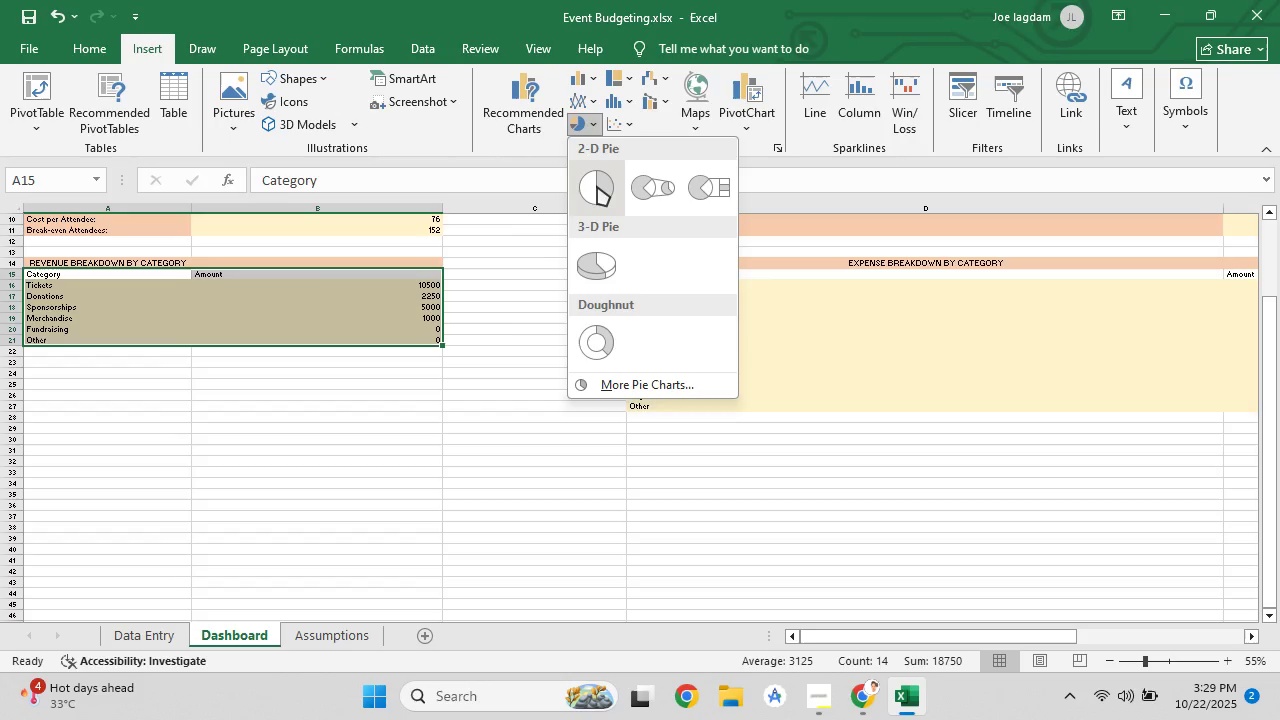 
left_click([597, 186])
 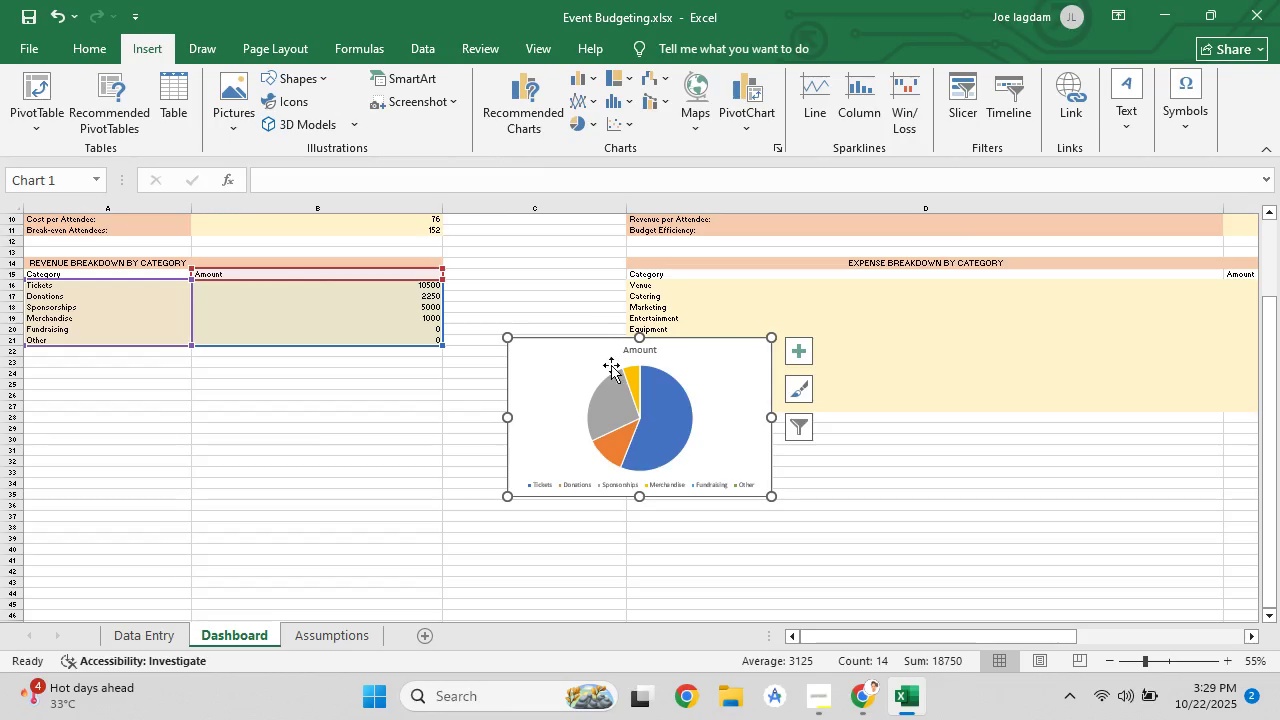 
mouse_move([619, 428])
 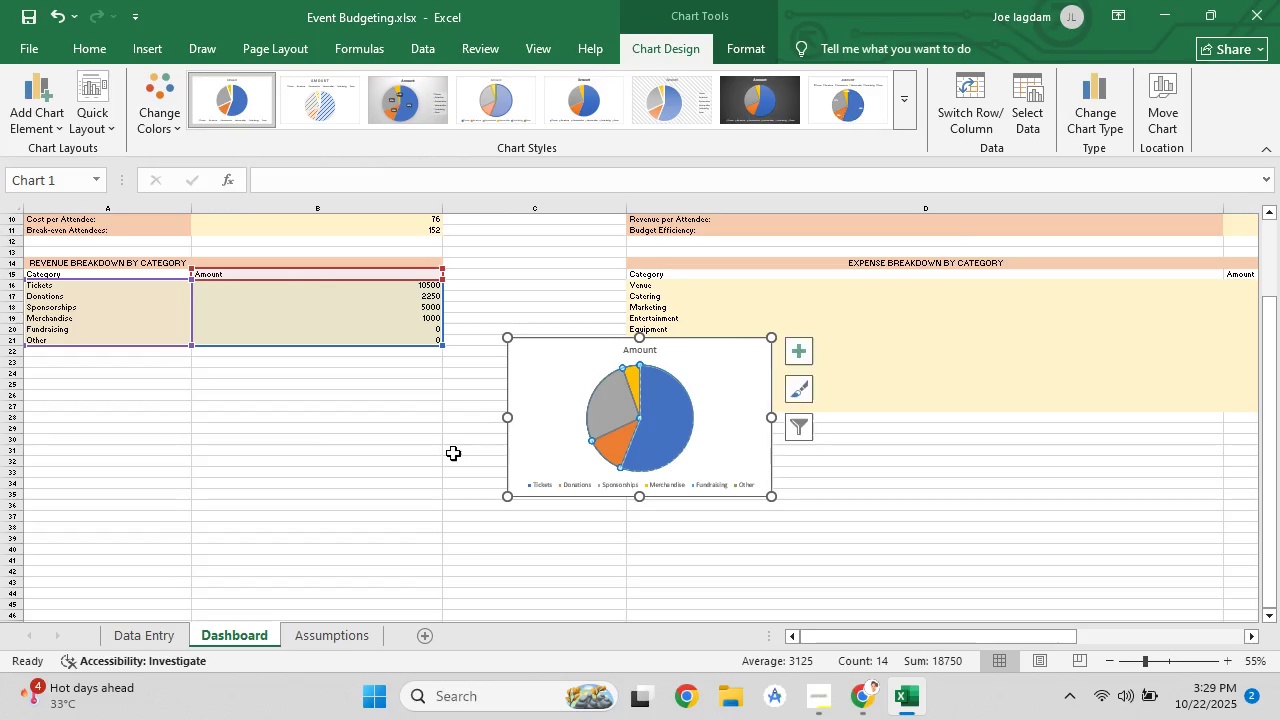 
left_click([453, 453])
 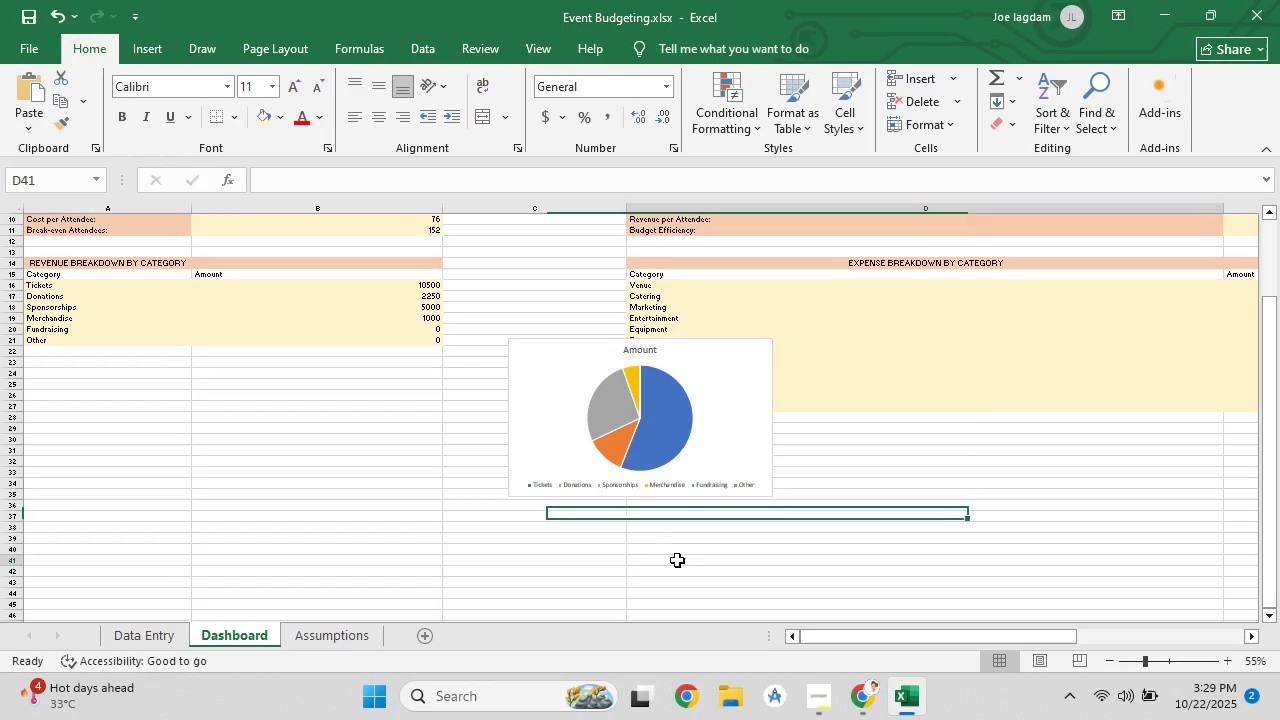 
left_click([677, 560])
 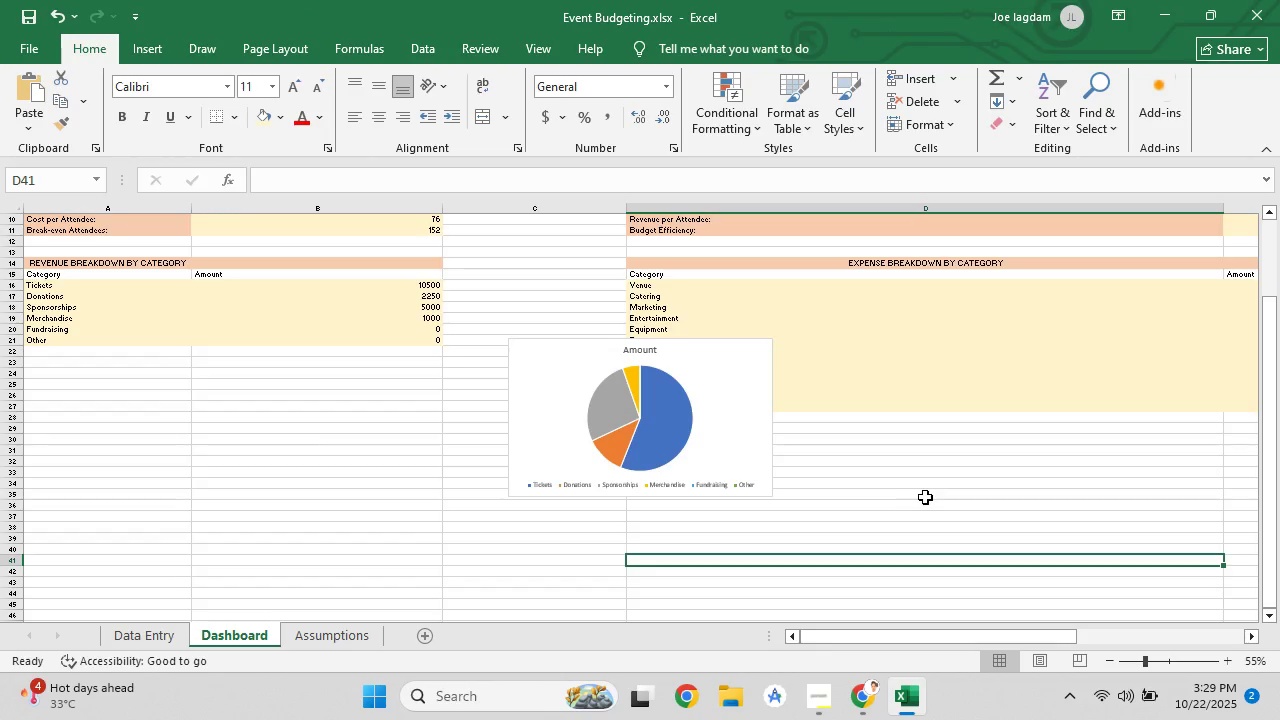 
left_click([925, 497])
 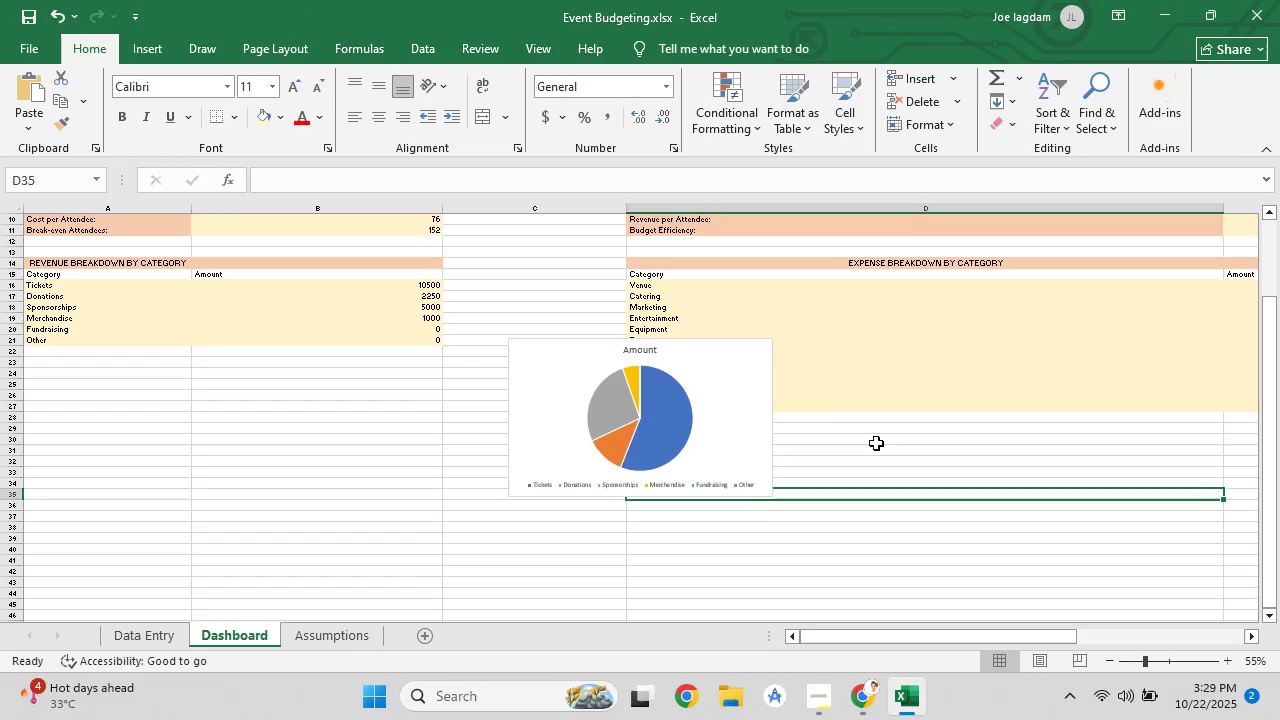 
left_click([876, 443])
 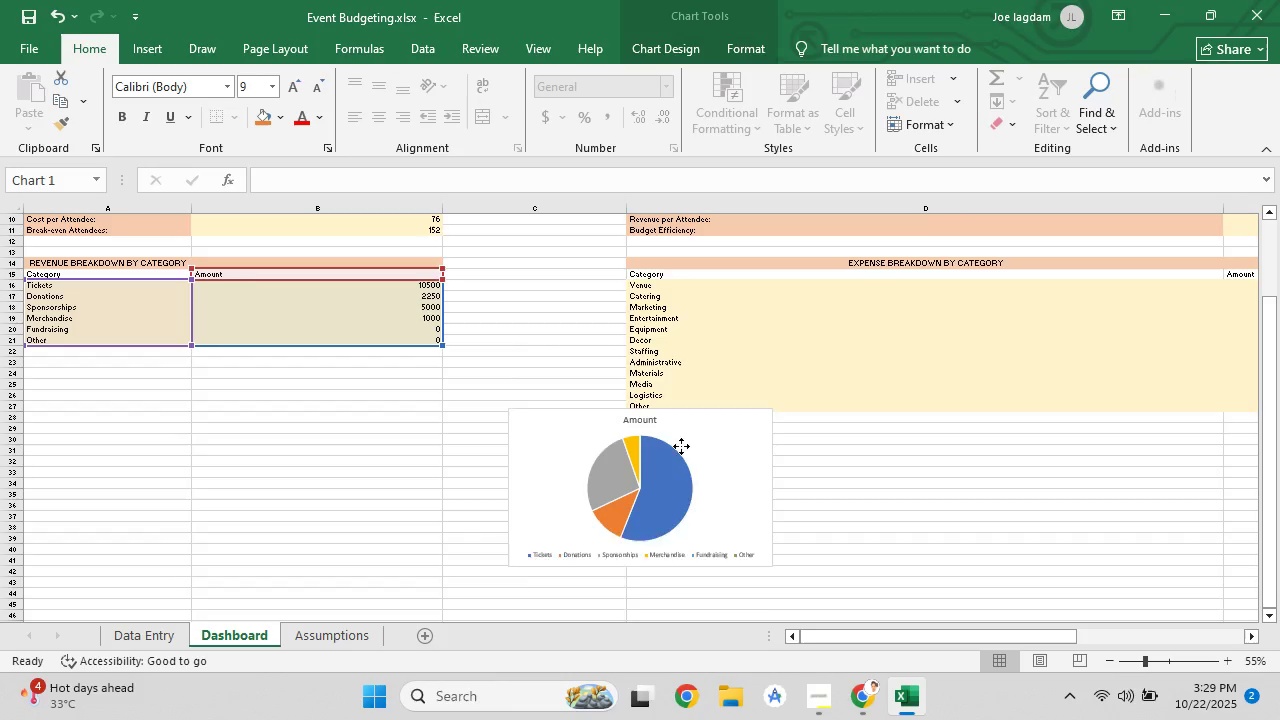 
scroll: coordinate [411, 364], scroll_direction: down, amount: 3.0
 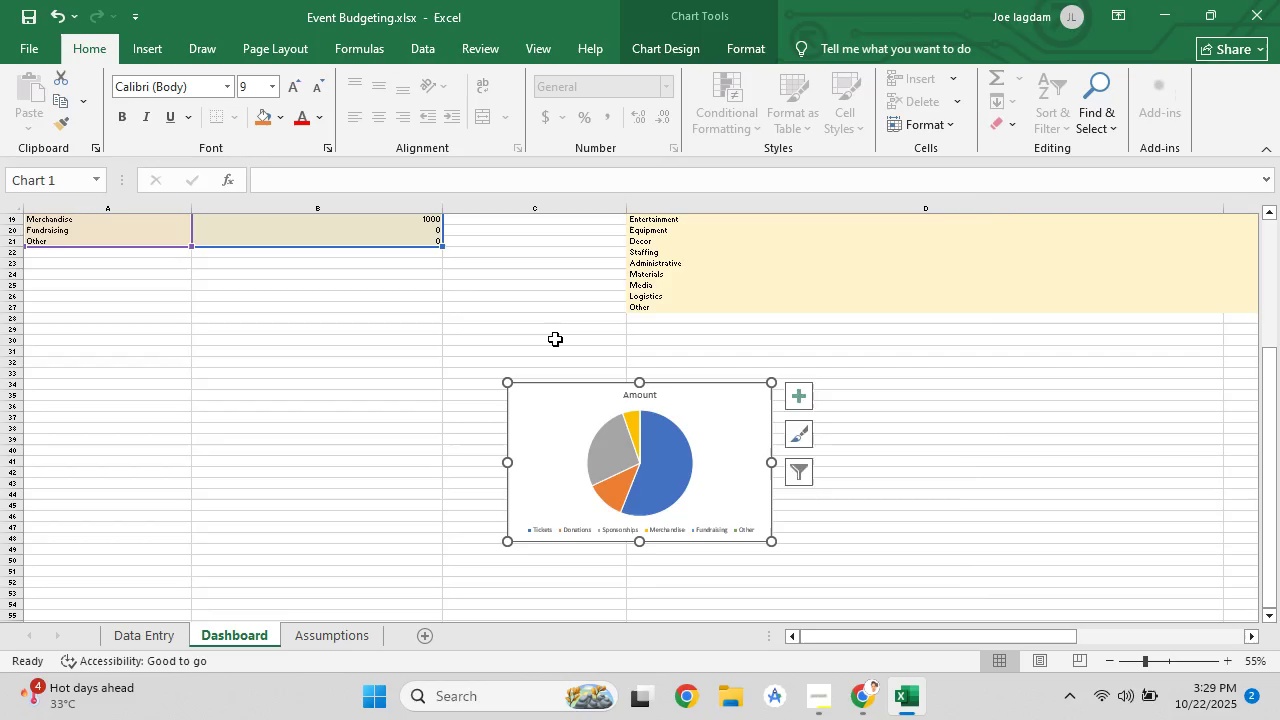 
left_click([555, 339])
 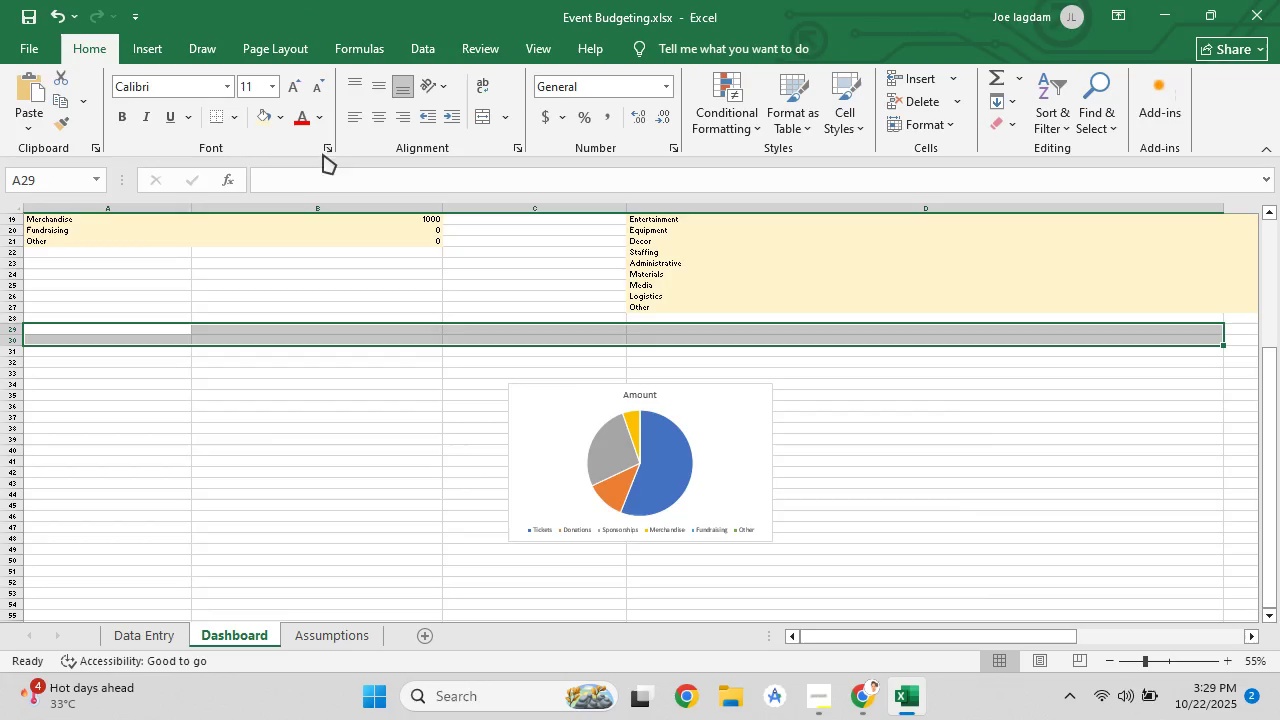 
wait(6.4)
 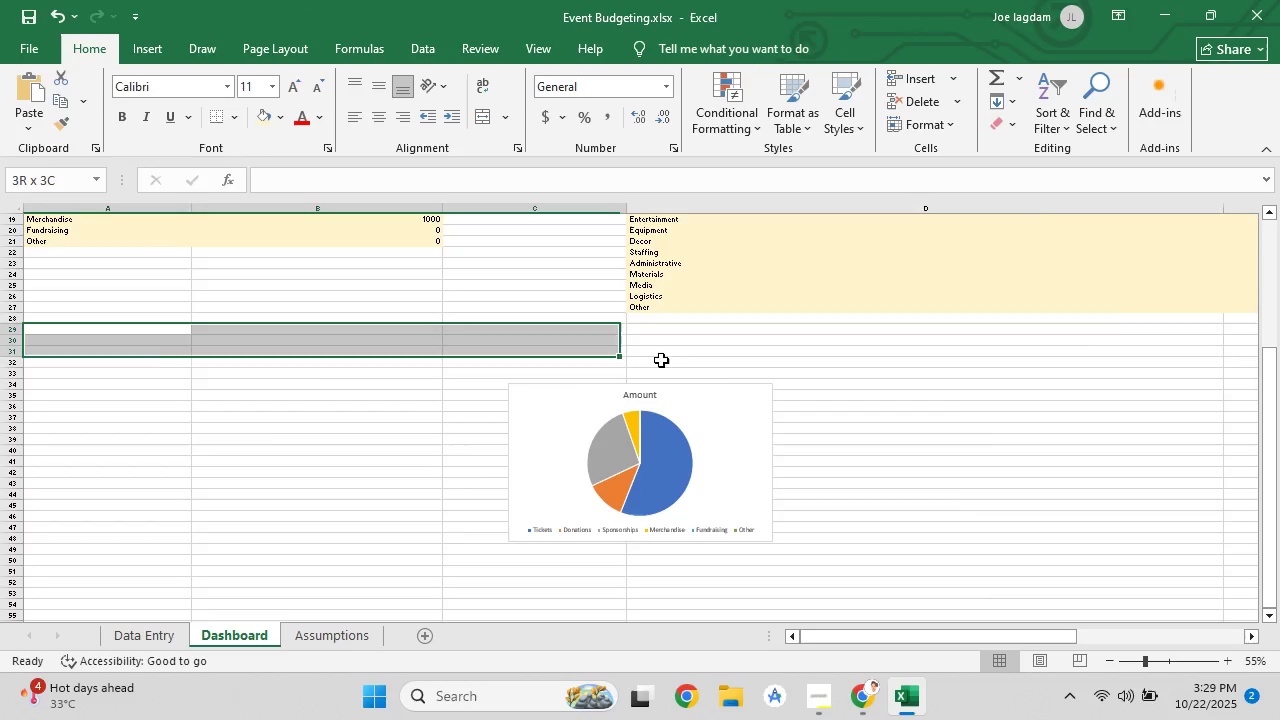 
mouse_move([286, 117])
 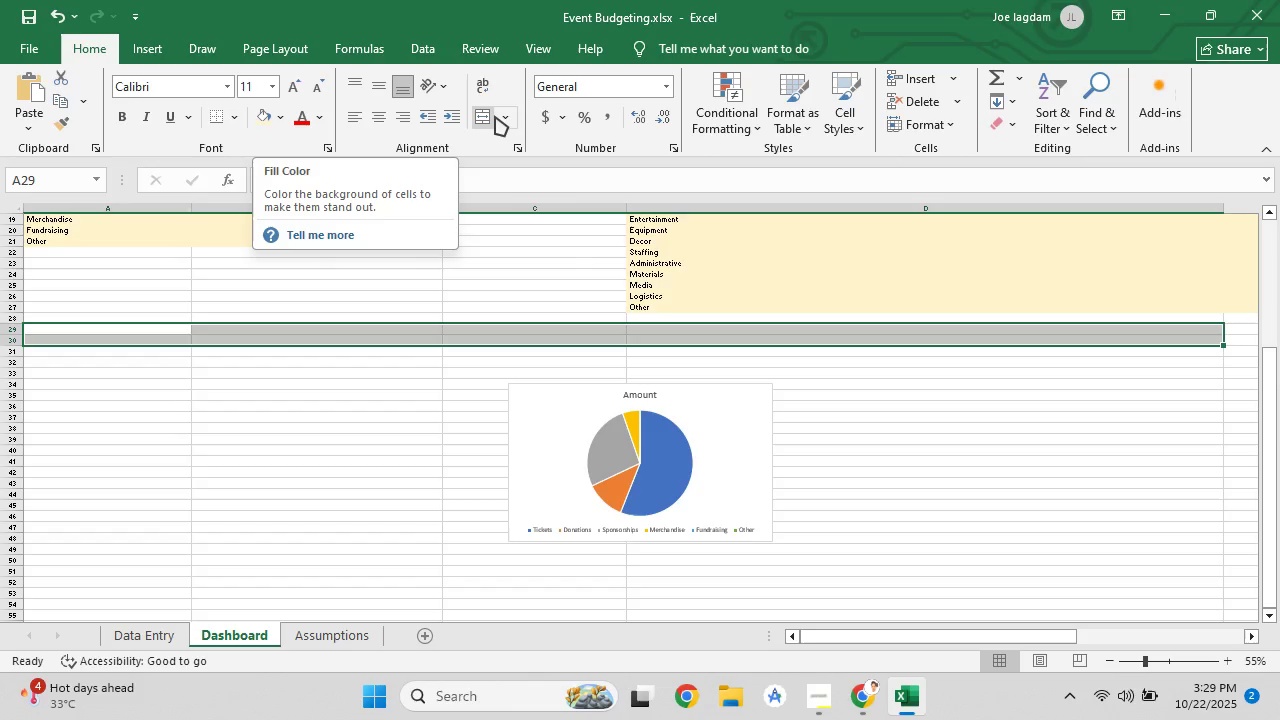 
mouse_move([488, 138])
 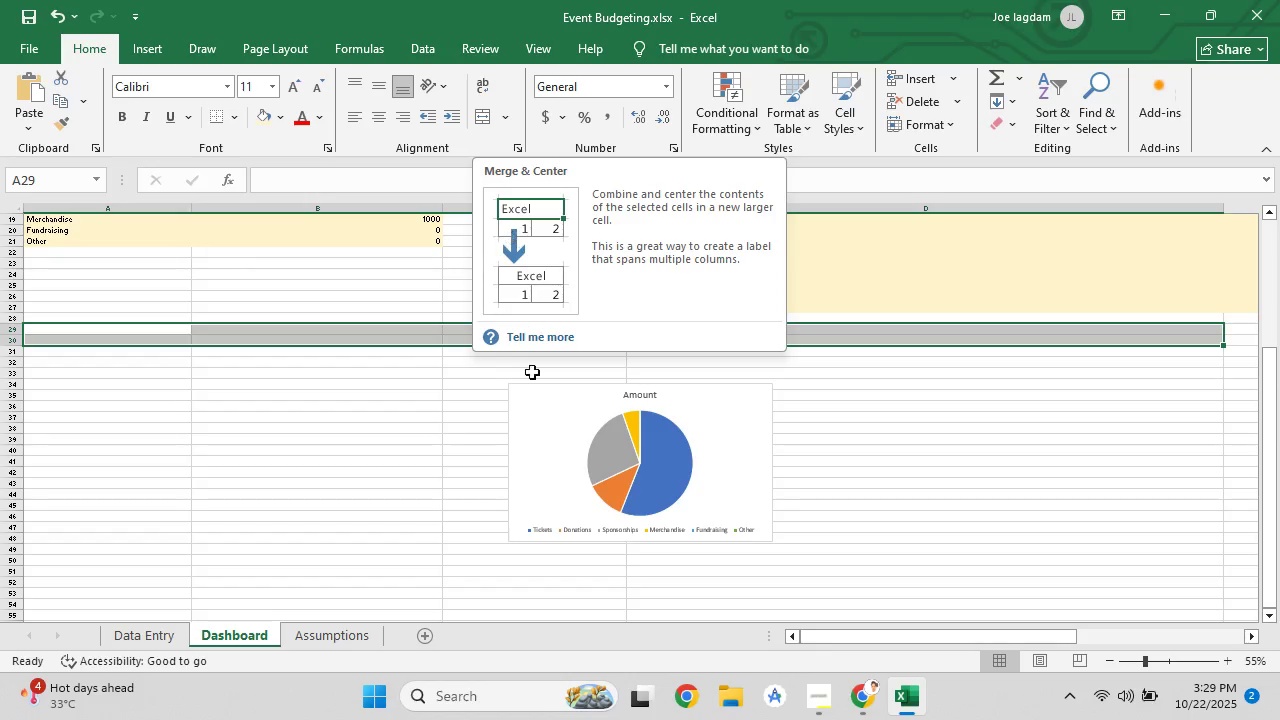 
scroll: coordinate [306, 475], scroll_direction: none, amount: 0.0
 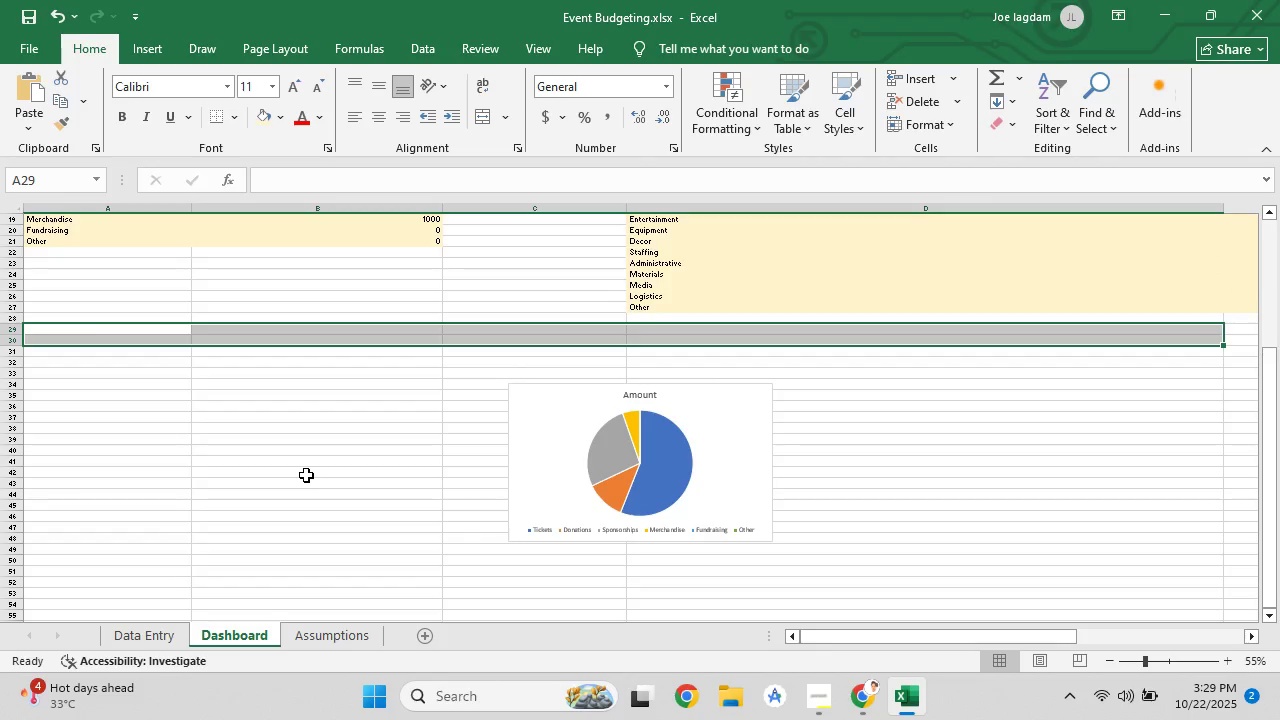 
scroll: coordinate [306, 473], scroll_direction: up, amount: 2.0
 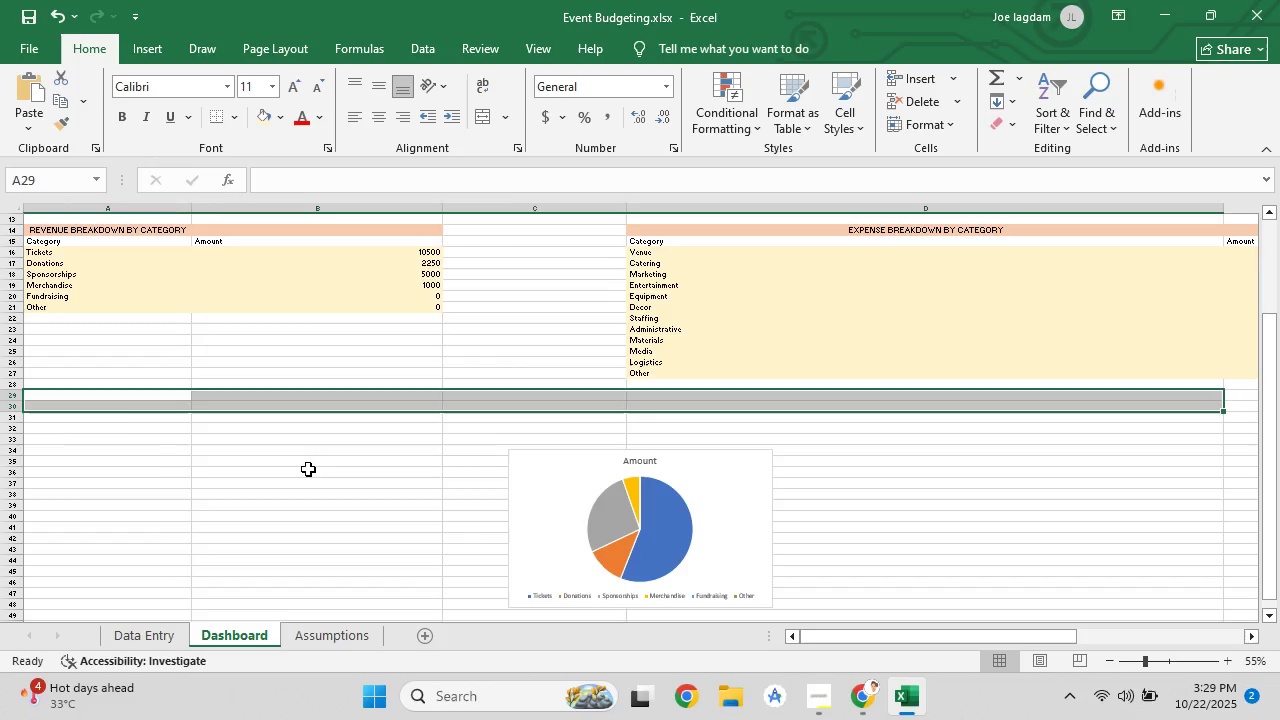 
left_click([308, 469])
 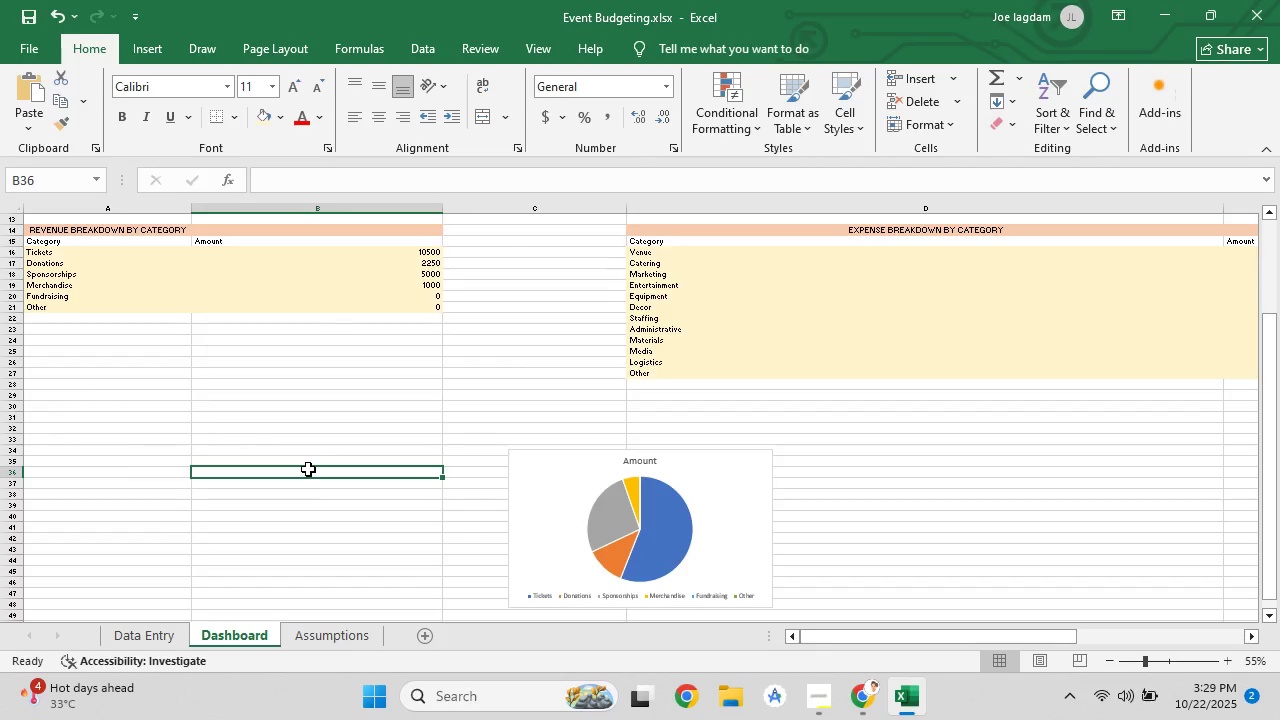 
scroll: coordinate [320, 459], scroll_direction: up, amount: 11.0
 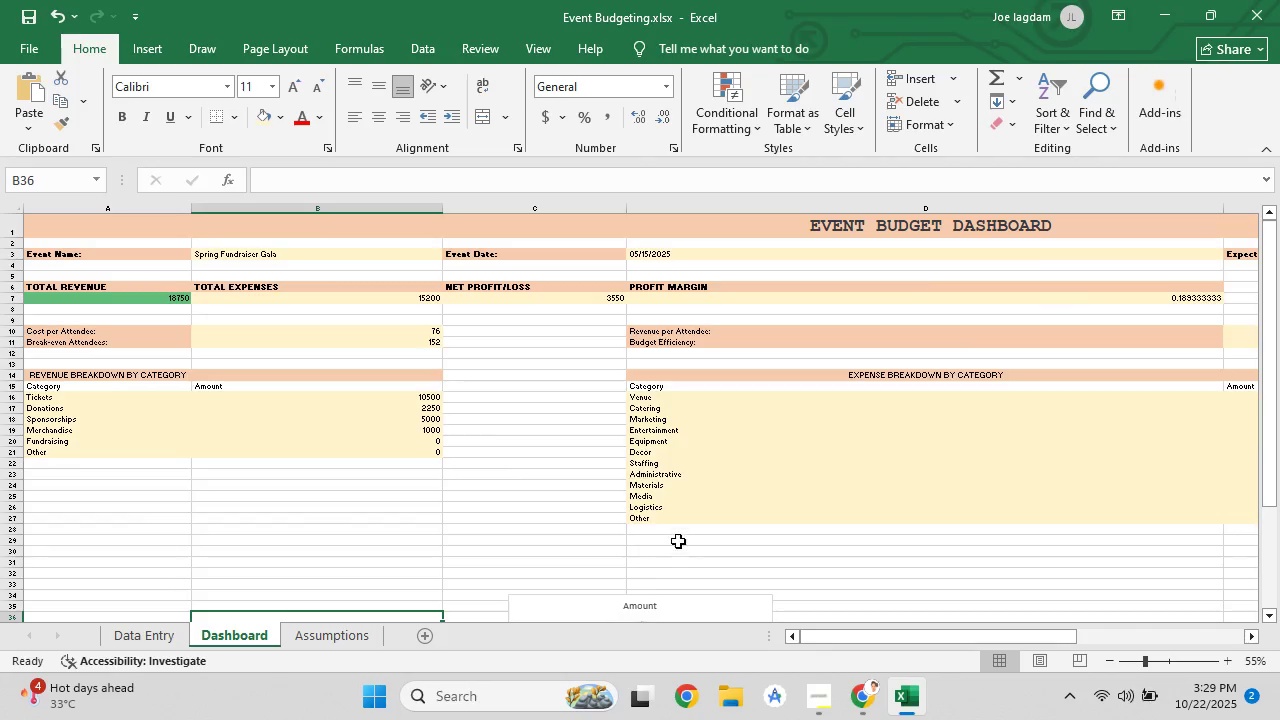 
key(Control+ControlLeft)
 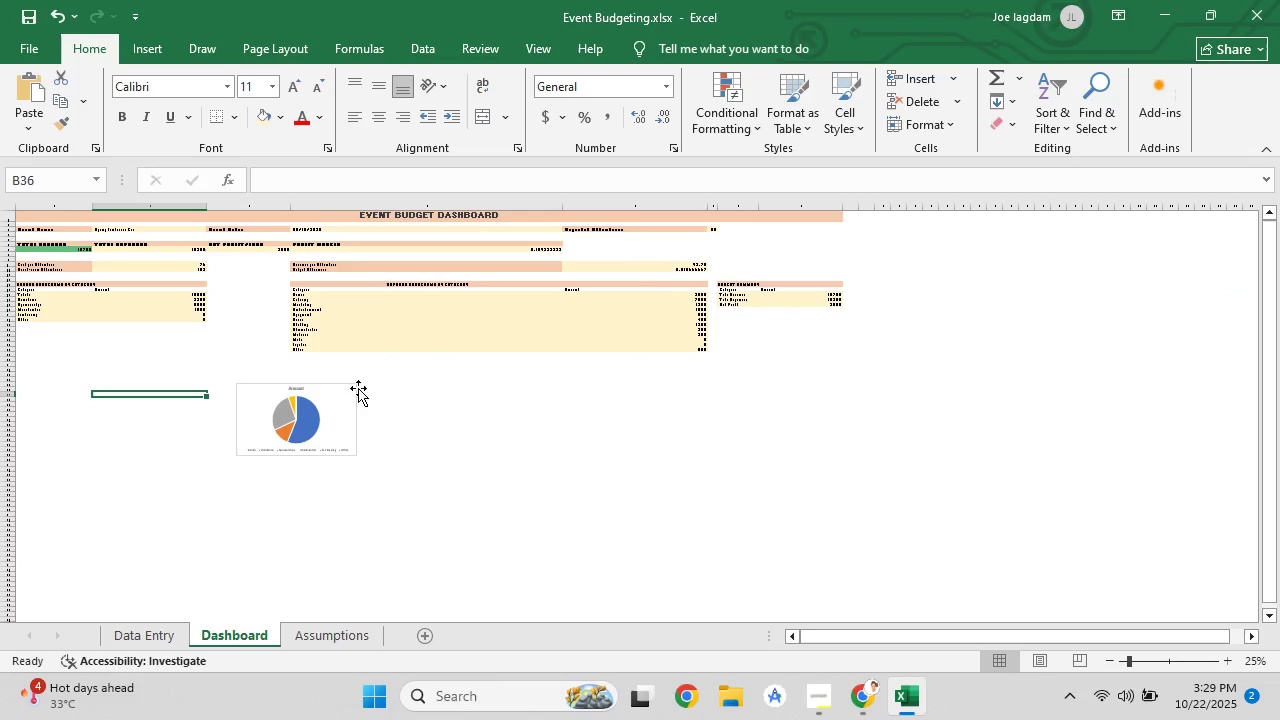 
scroll: coordinate [450, 469], scroll_direction: down, amount: 2.0
 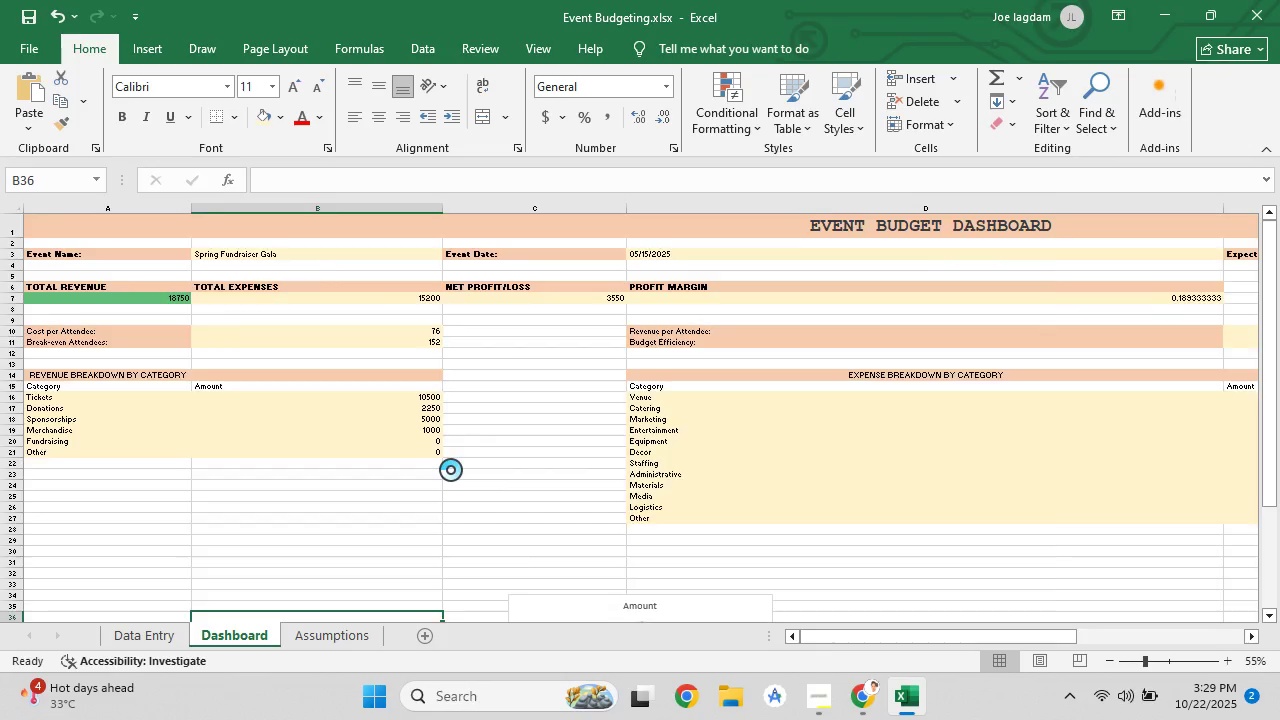 
left_click([360, 362])
 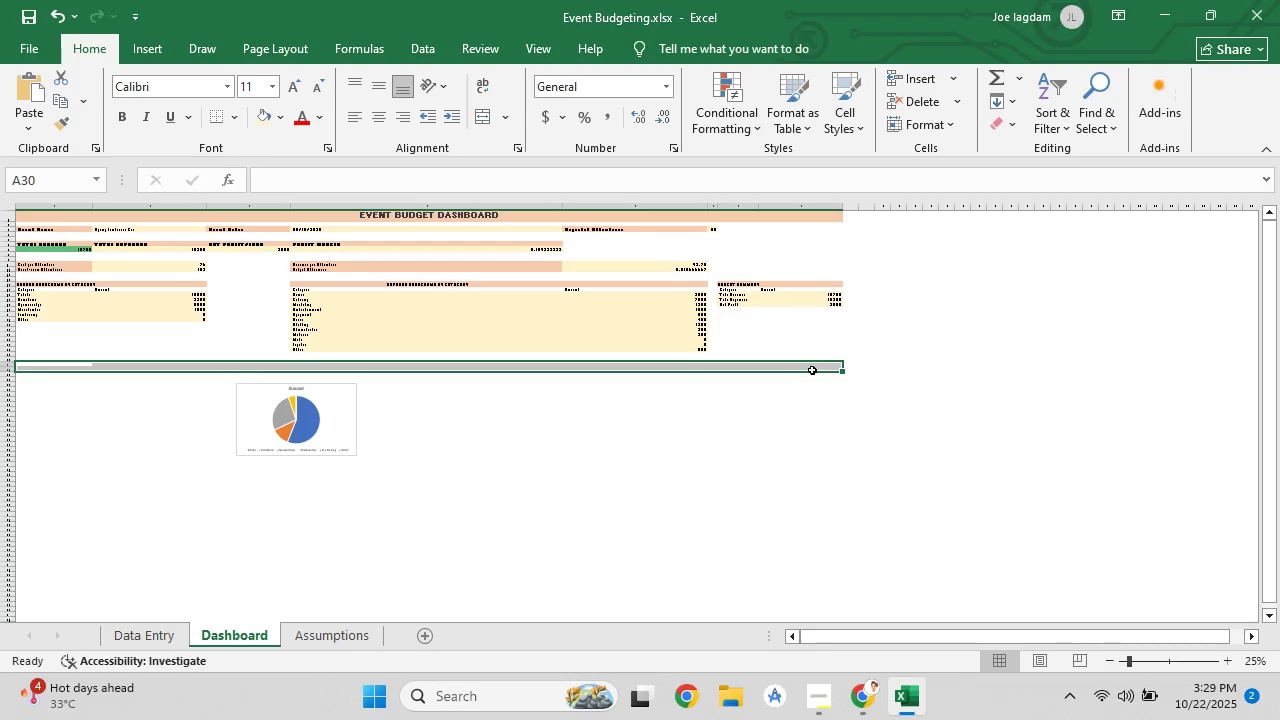 
wait(7.6)
 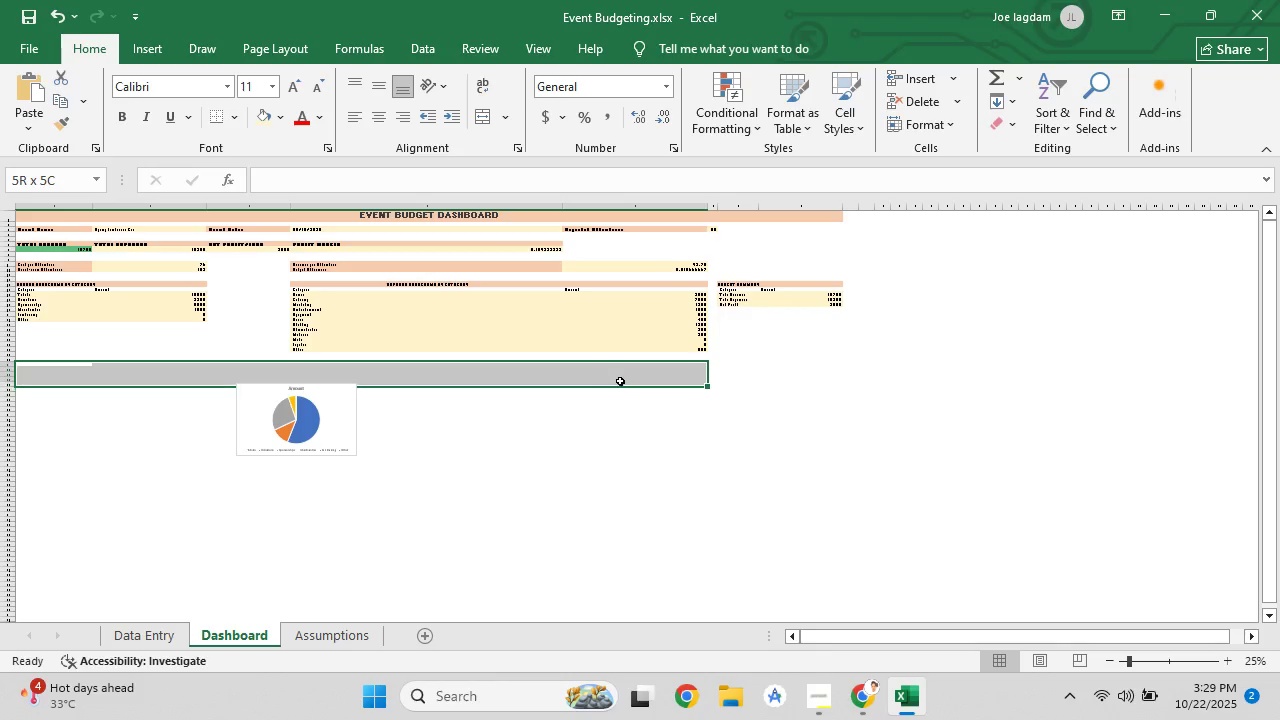 
left_click([490, 117])
 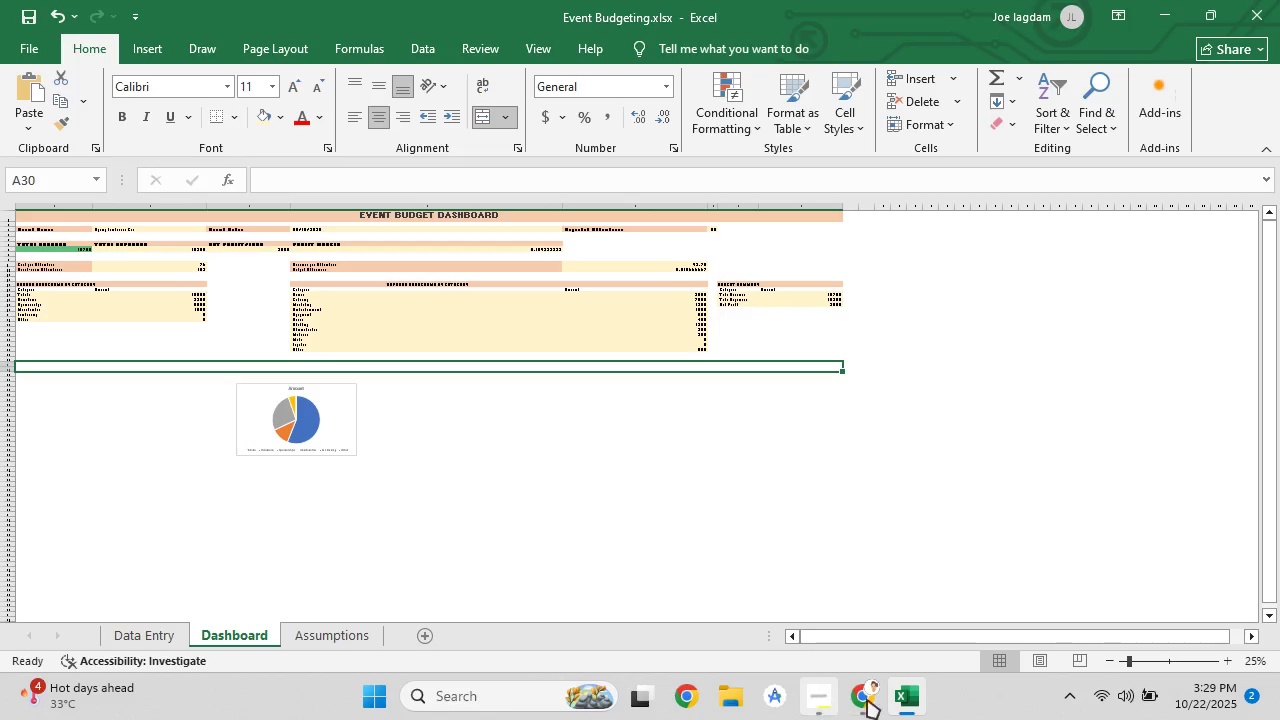 
left_click([875, 699])
 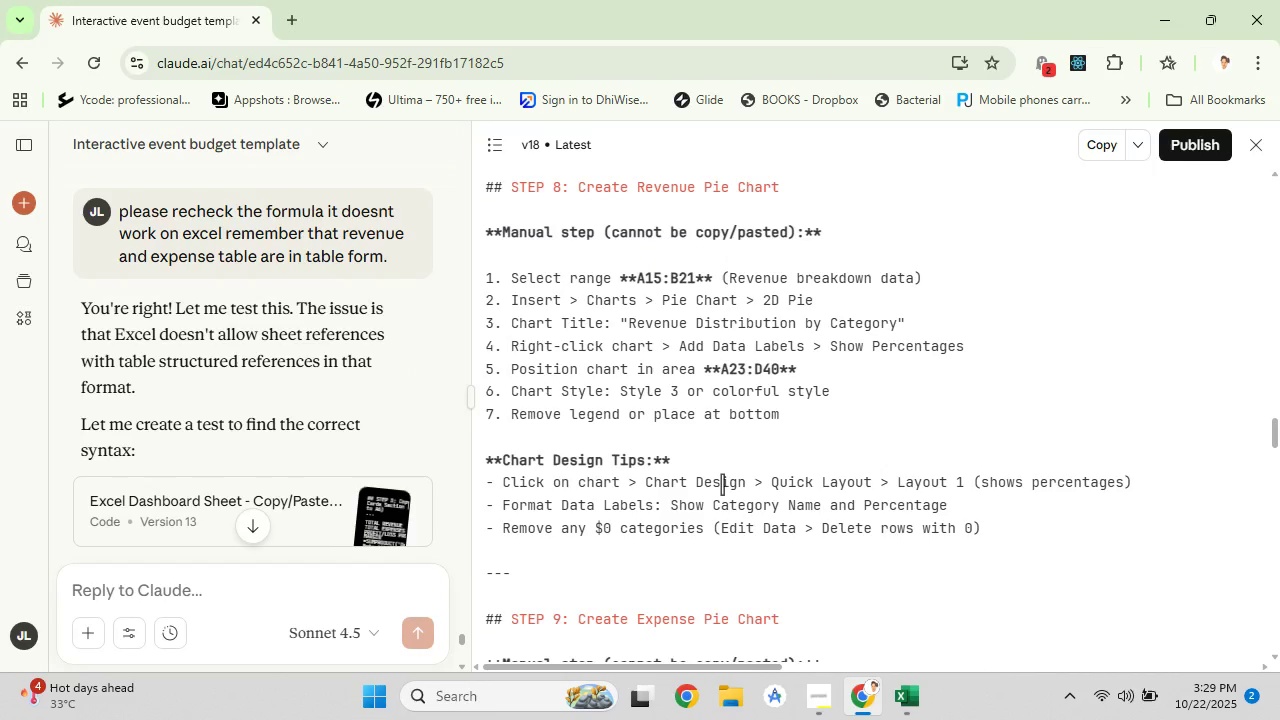 
scroll: coordinate [722, 484], scroll_direction: down, amount: 2.0
 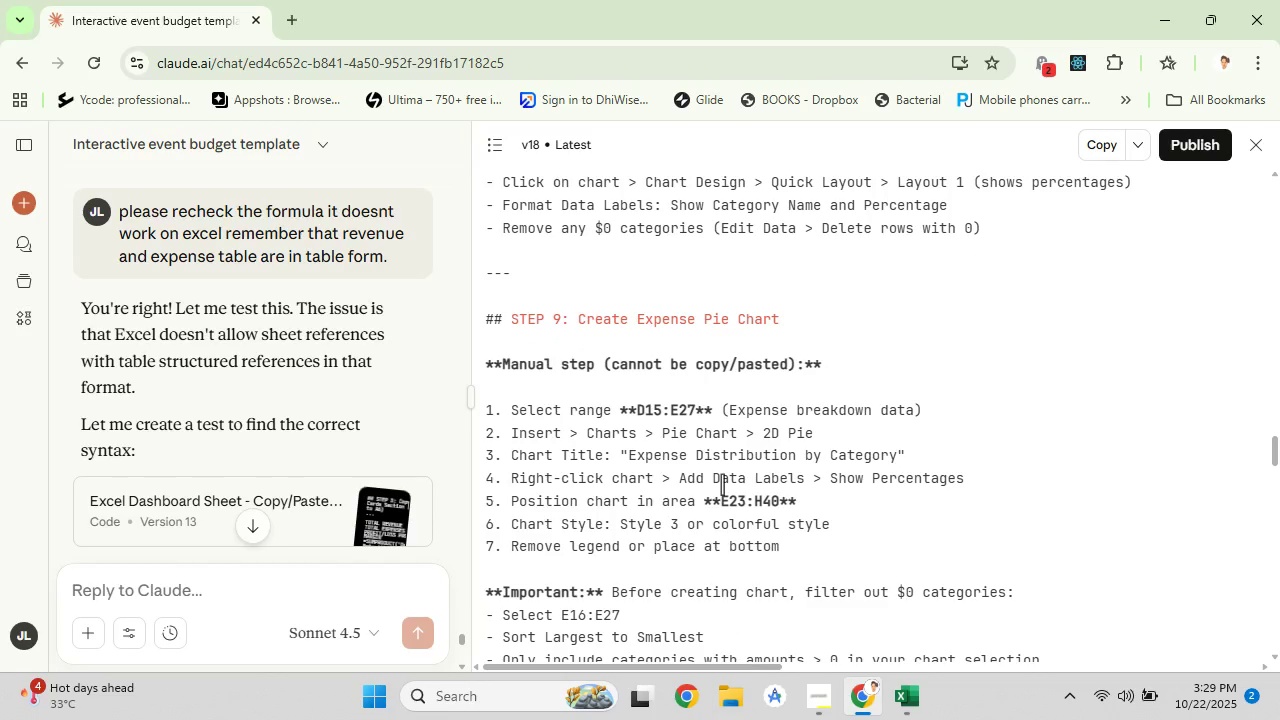 
scroll: coordinate [736, 465], scroll_direction: up, amount: 2.0
 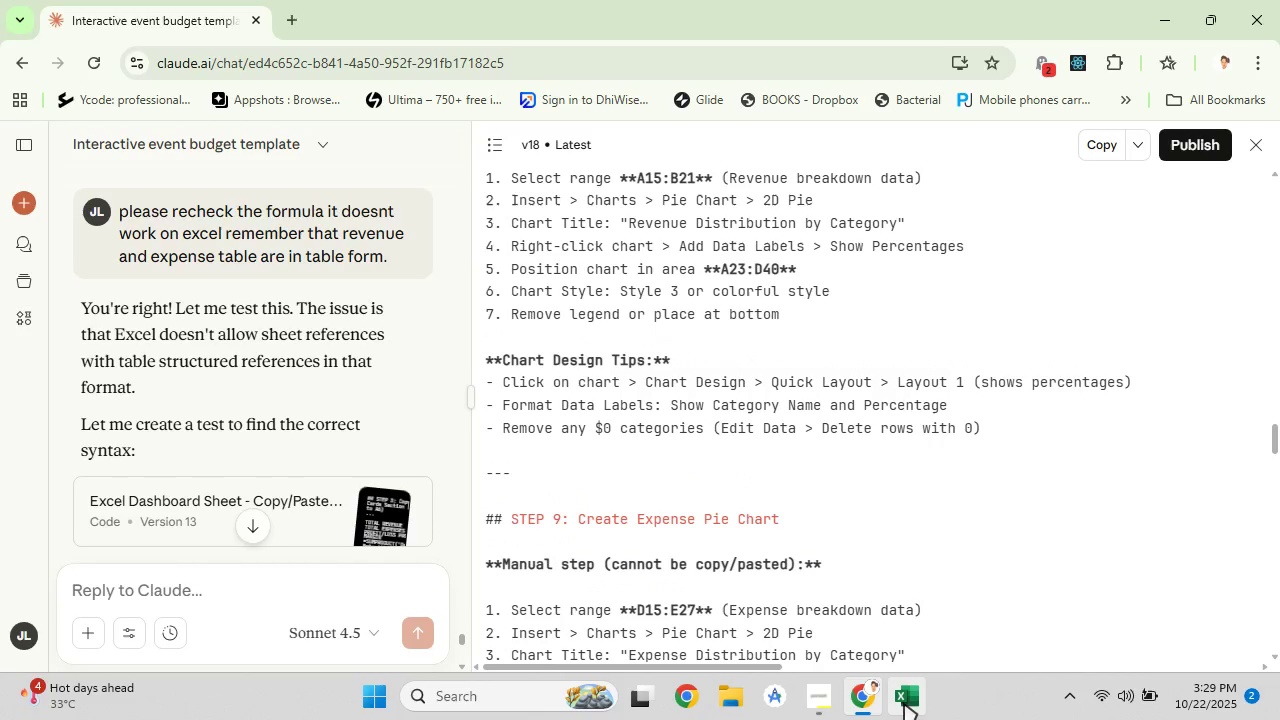 
left_click([904, 703])
 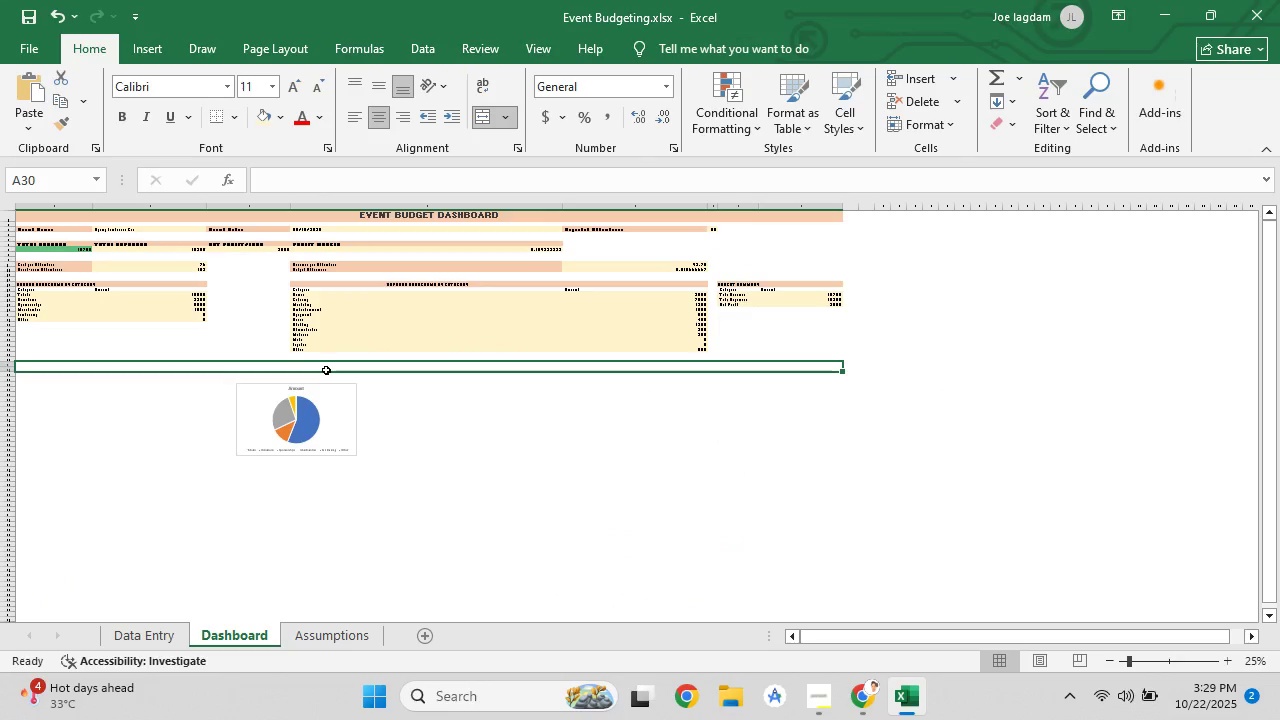 
left_click([325, 369])
 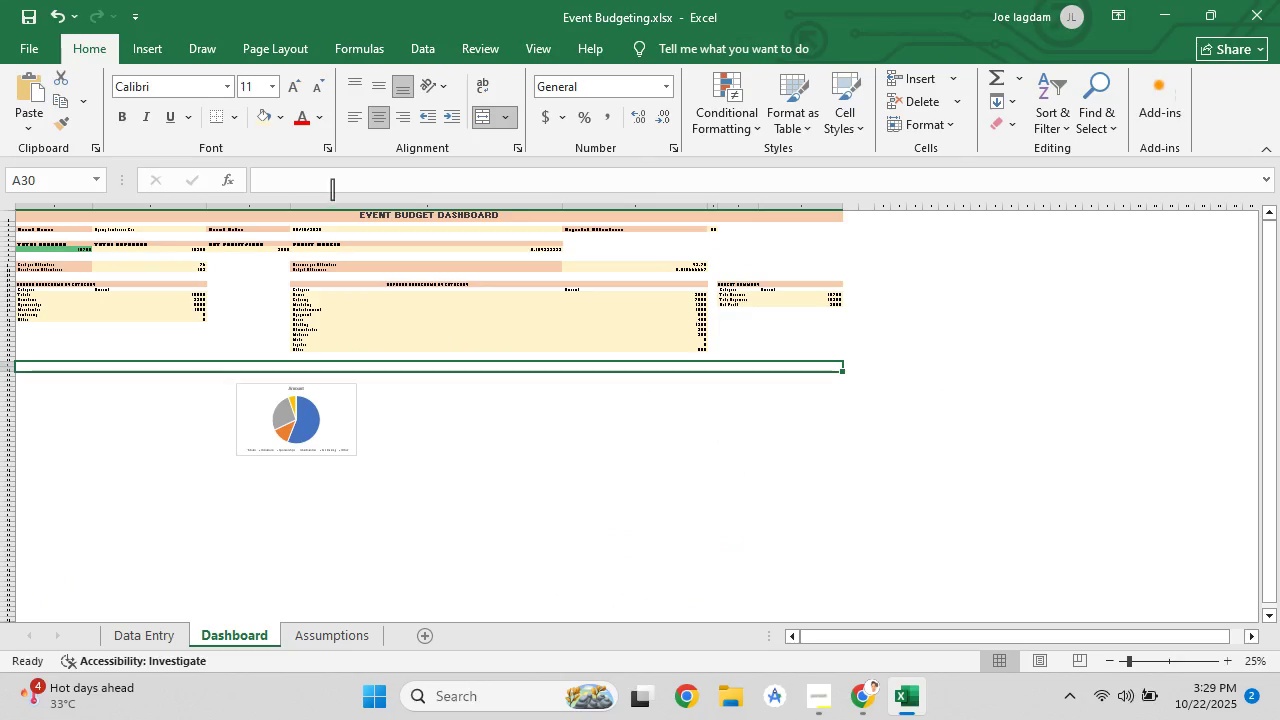 
left_click([332, 188])
 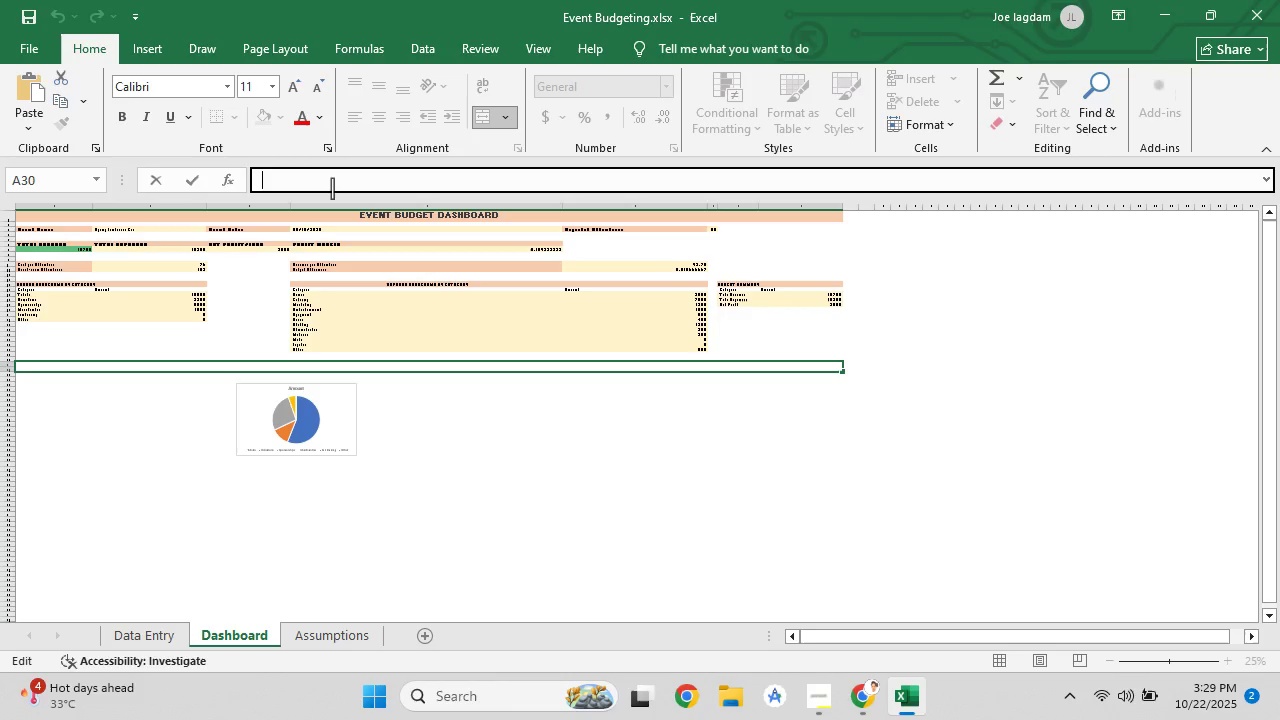 
wait(9.88)
 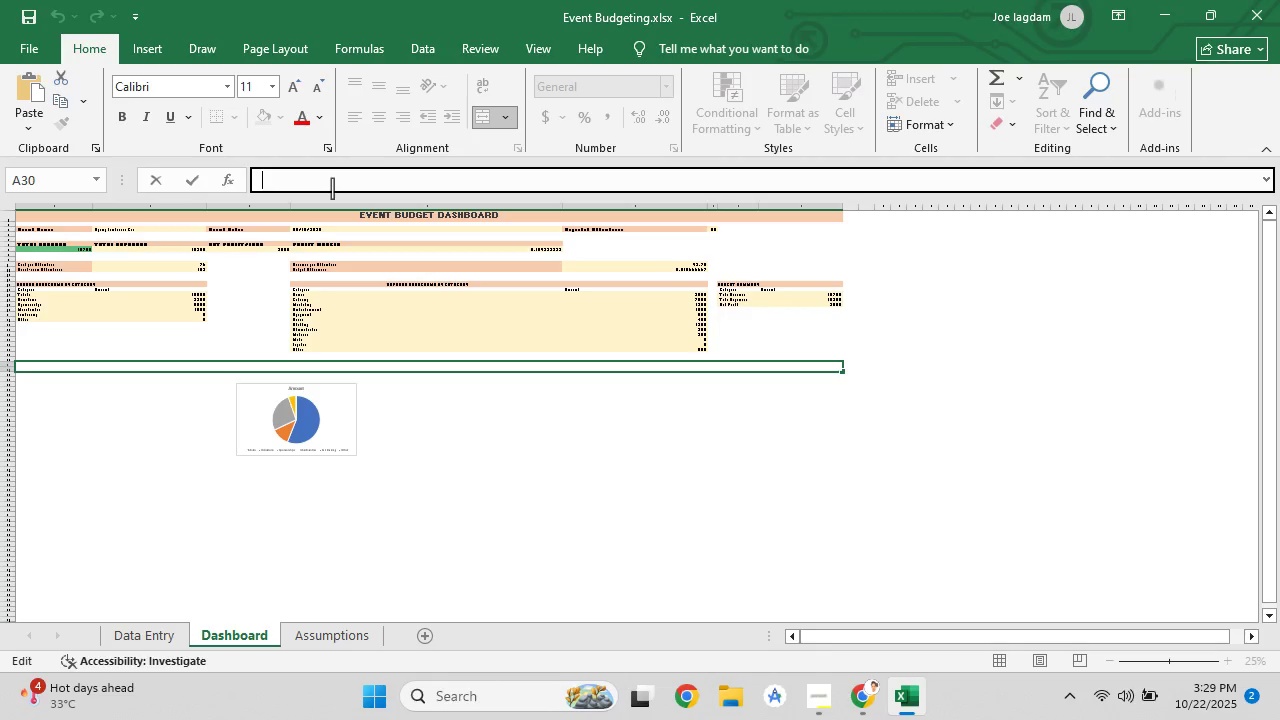 
type(Chasr)
key(Backspace)
key(Backspace)
key(Backspace)
key(Backspace)
type(harts and Data)
 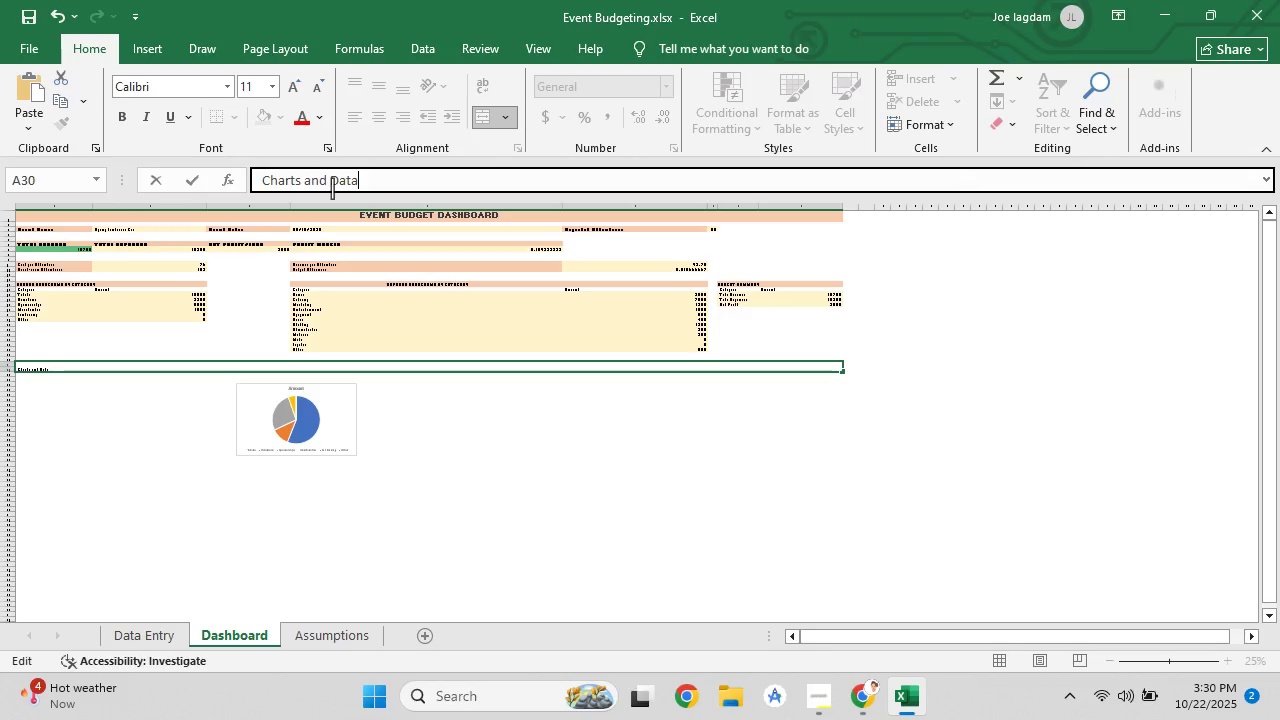 
key(Enter)
 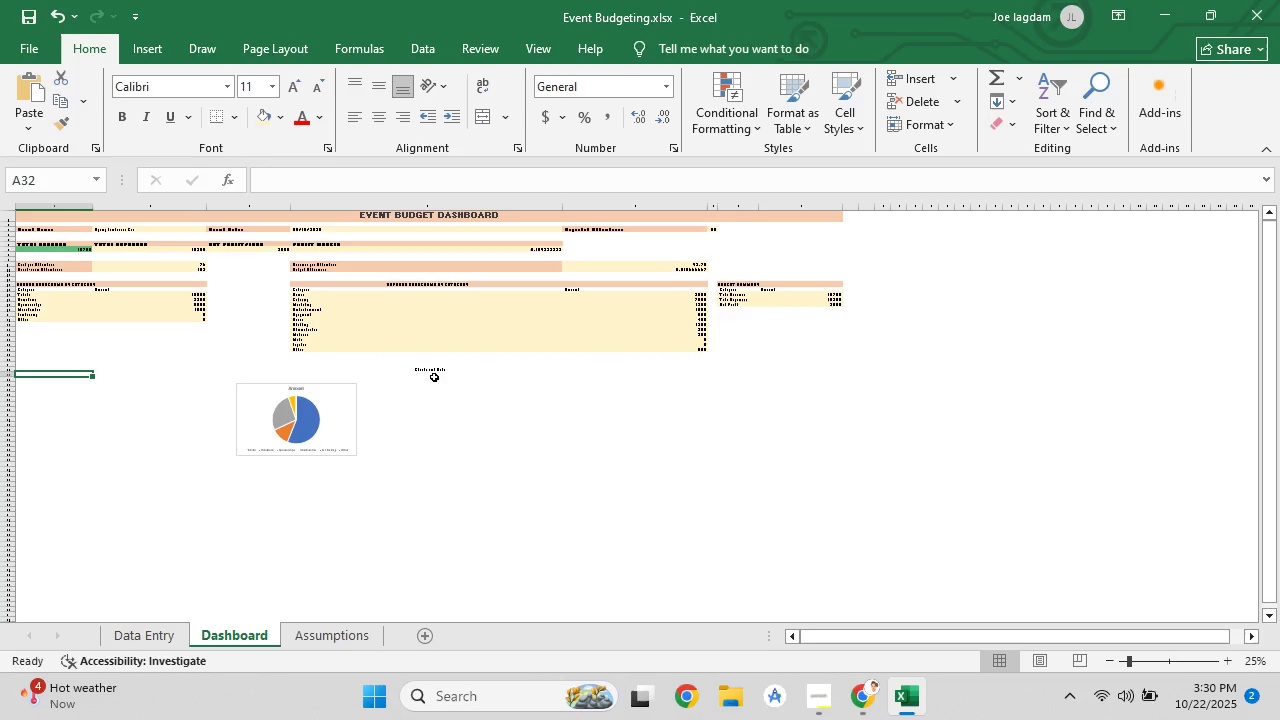 
left_click([433, 370])
 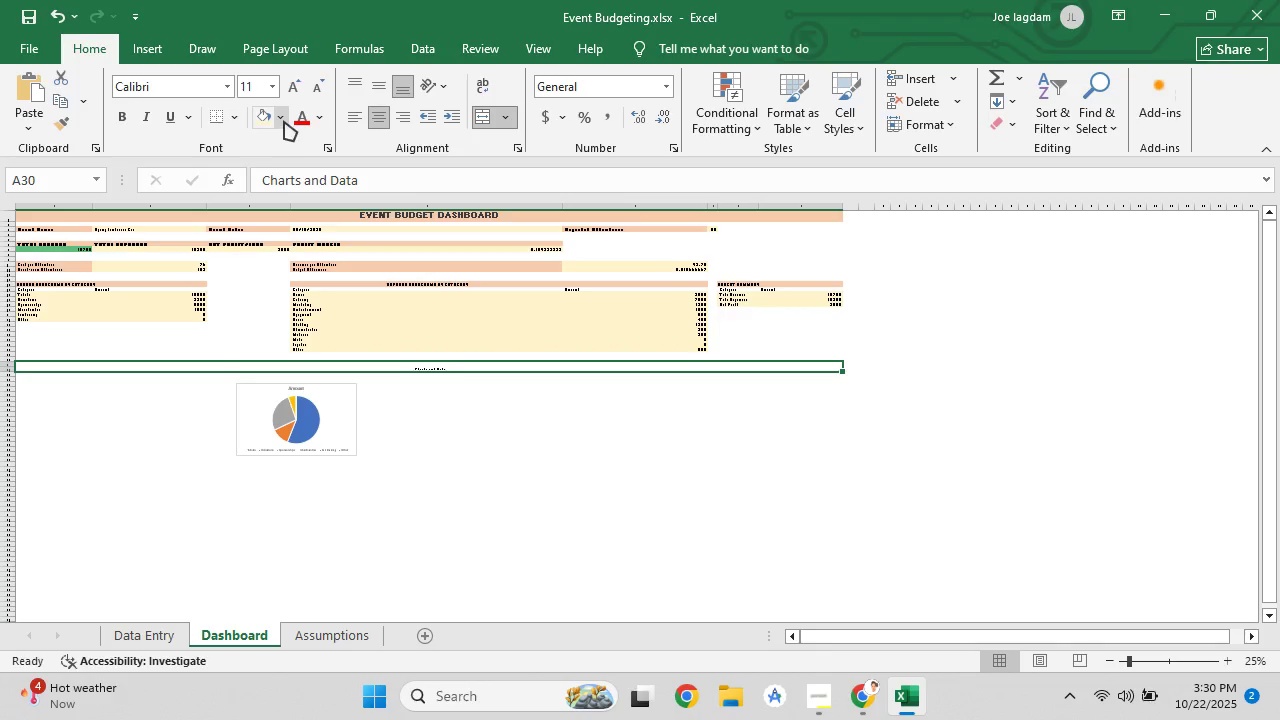 
left_click([284, 121])
 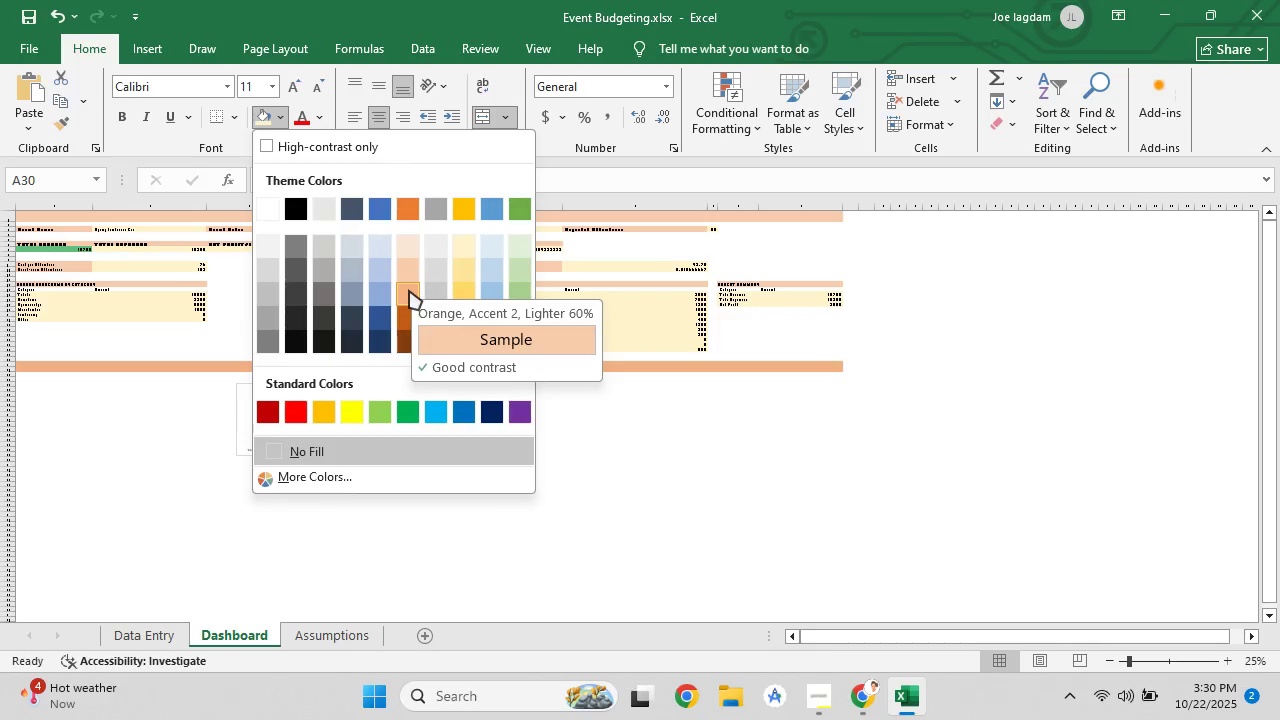 
left_click([409, 276])
 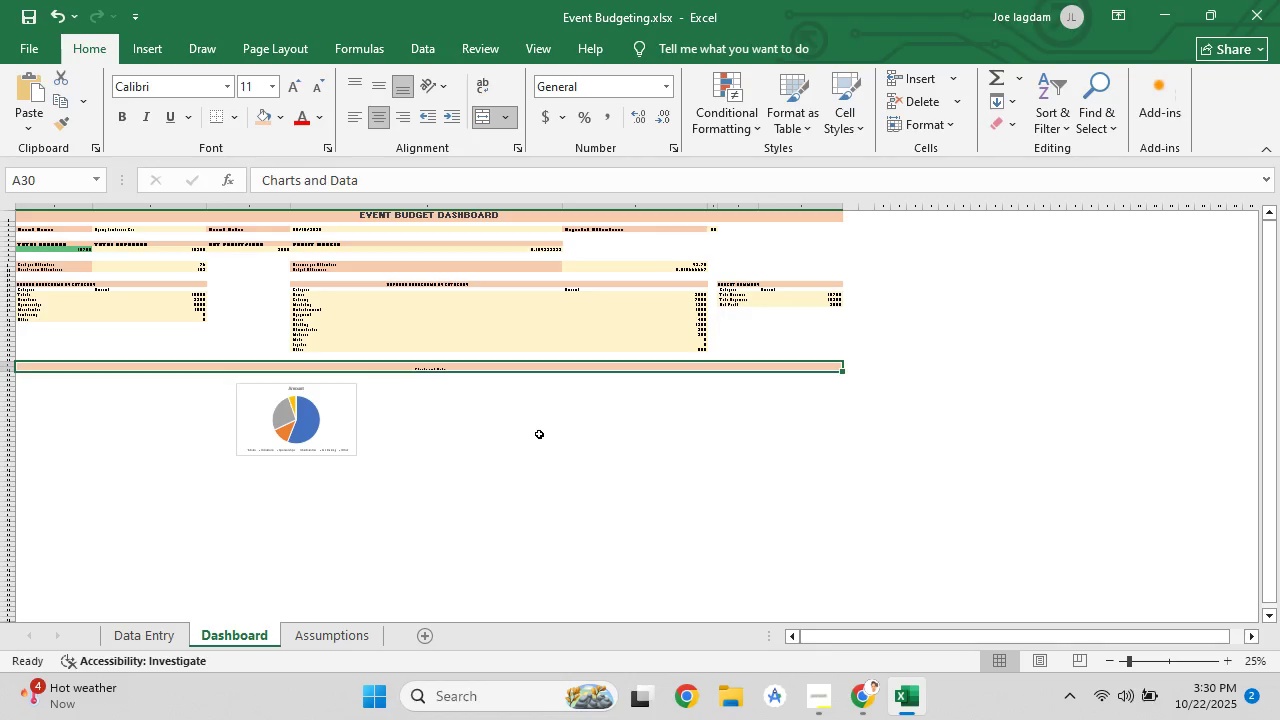 
left_click([538, 433])
 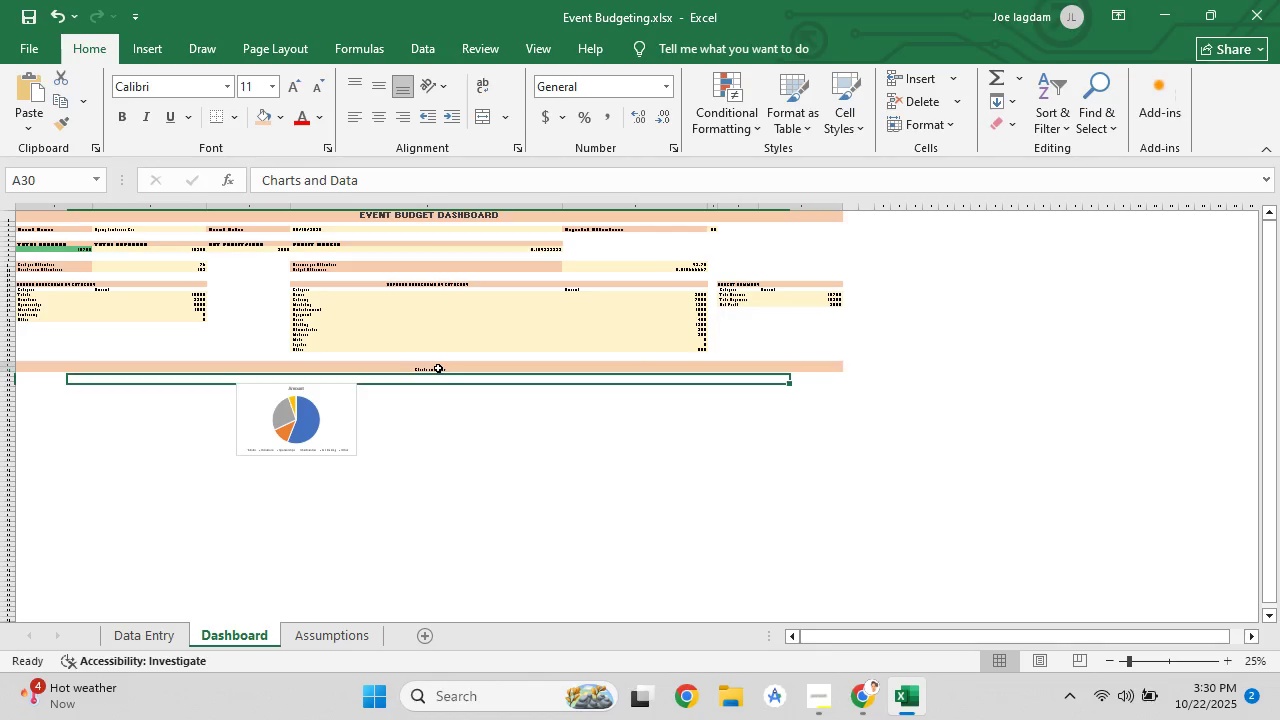 
left_click([437, 367])
 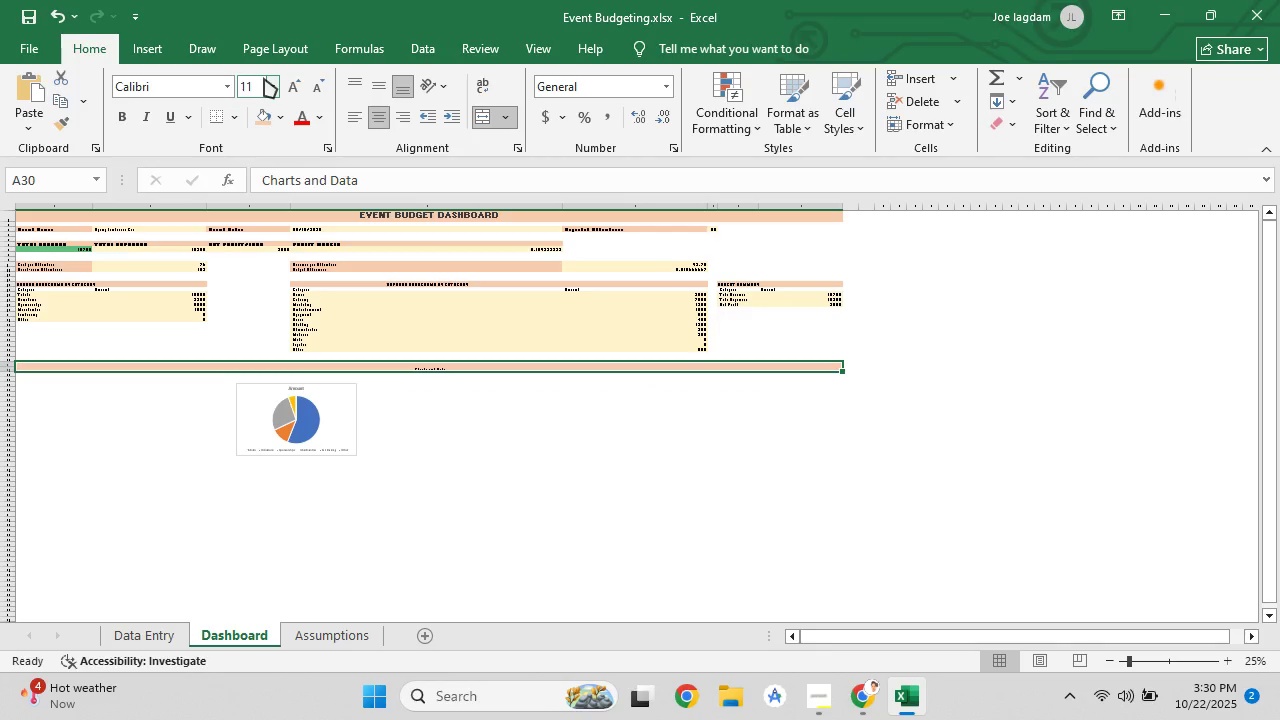 
left_click([264, 78])
 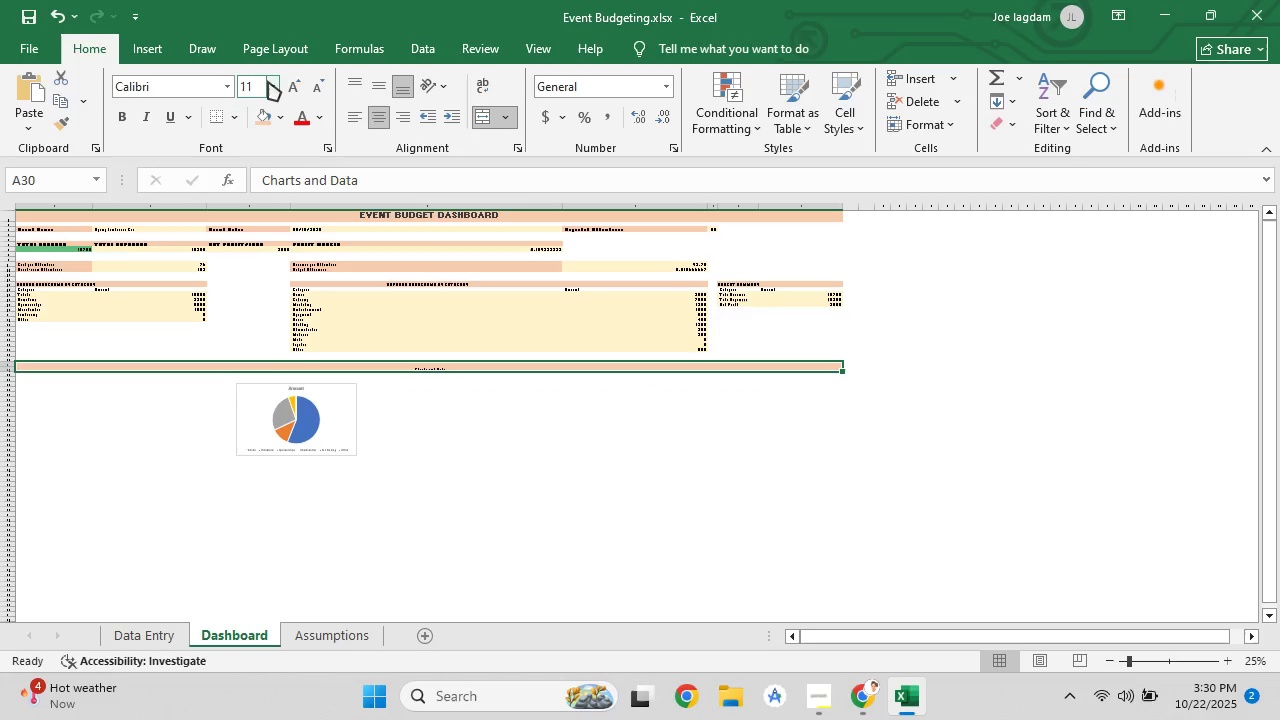 
left_click([268, 81])
 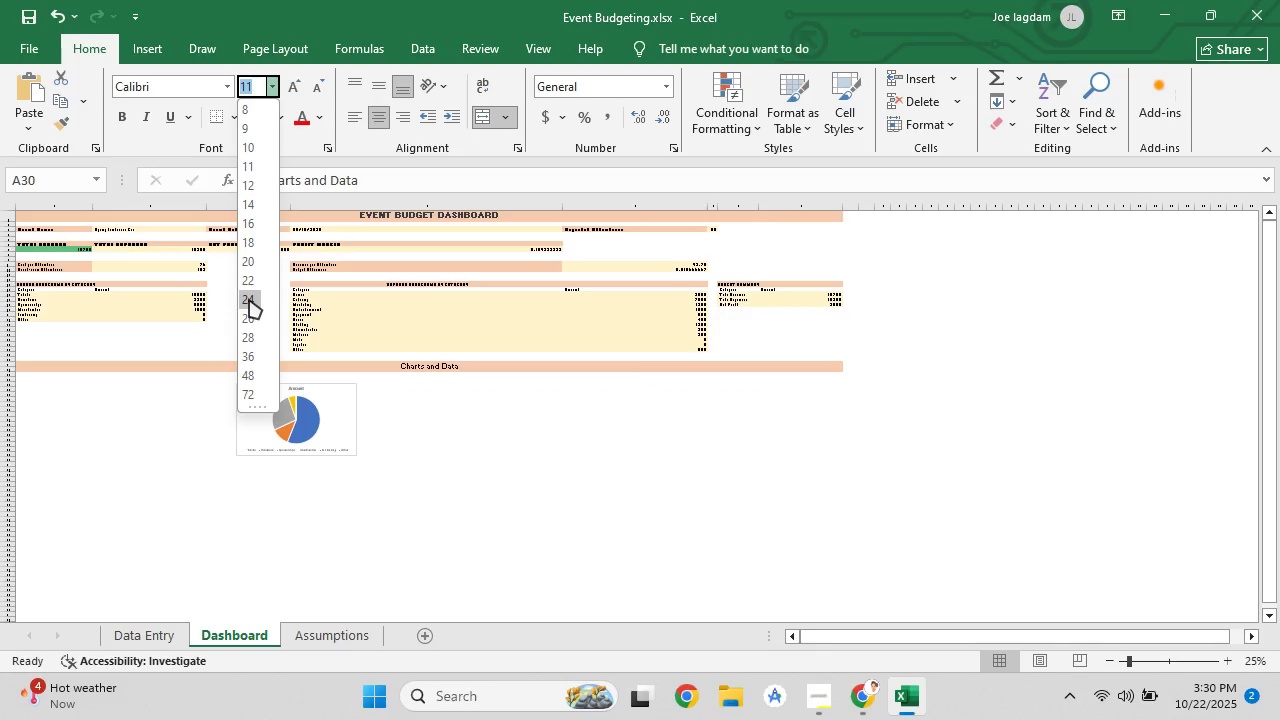 
wait(7.79)
 